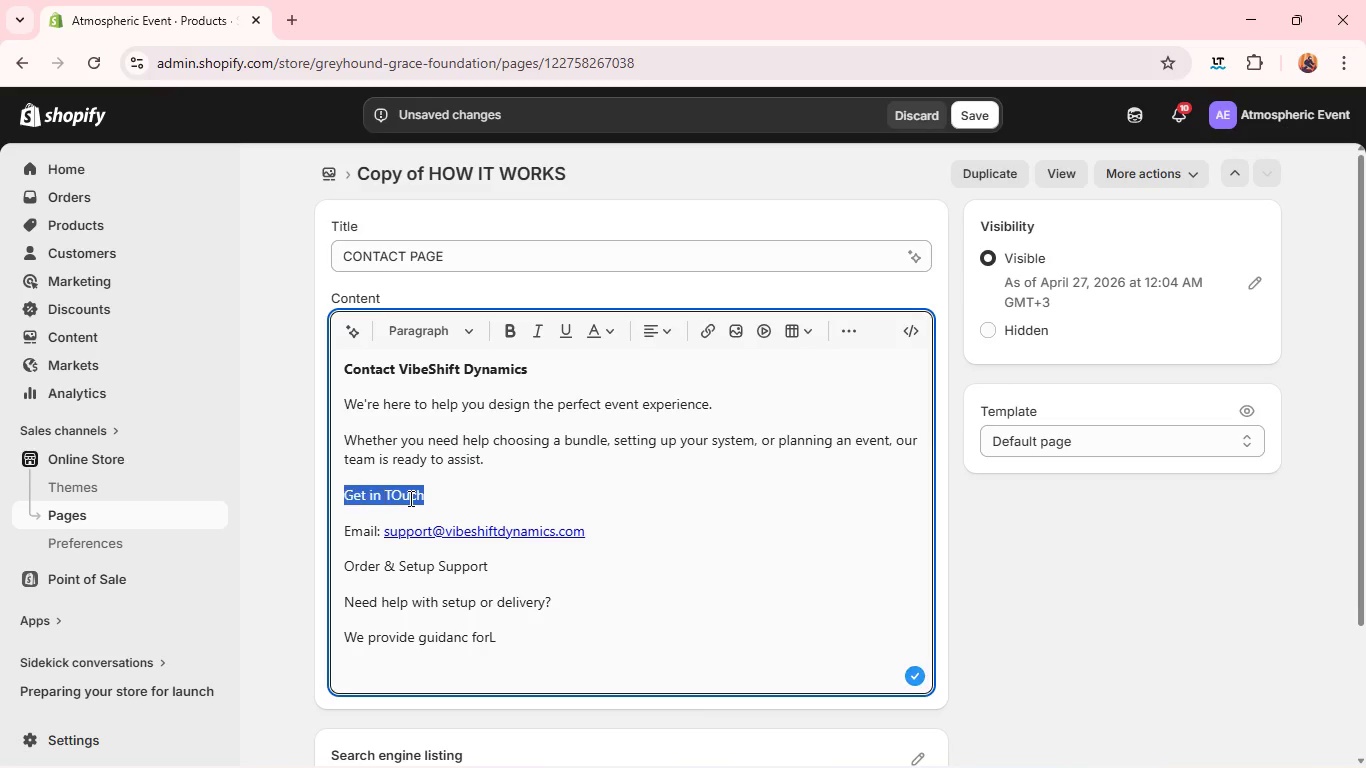 
key(Control+B)
 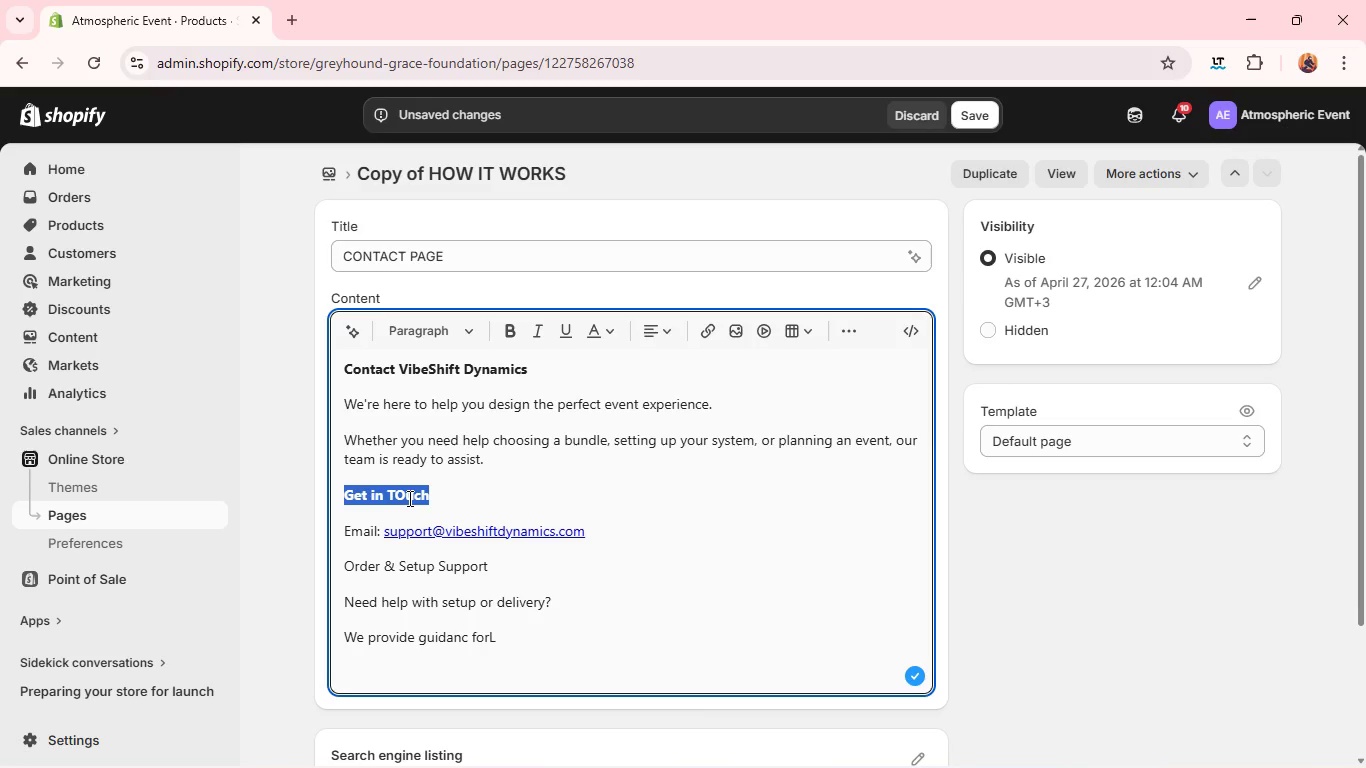 
left_click_drag(start_coordinate=[937, 511], to_coordinate=[1267, 453])
 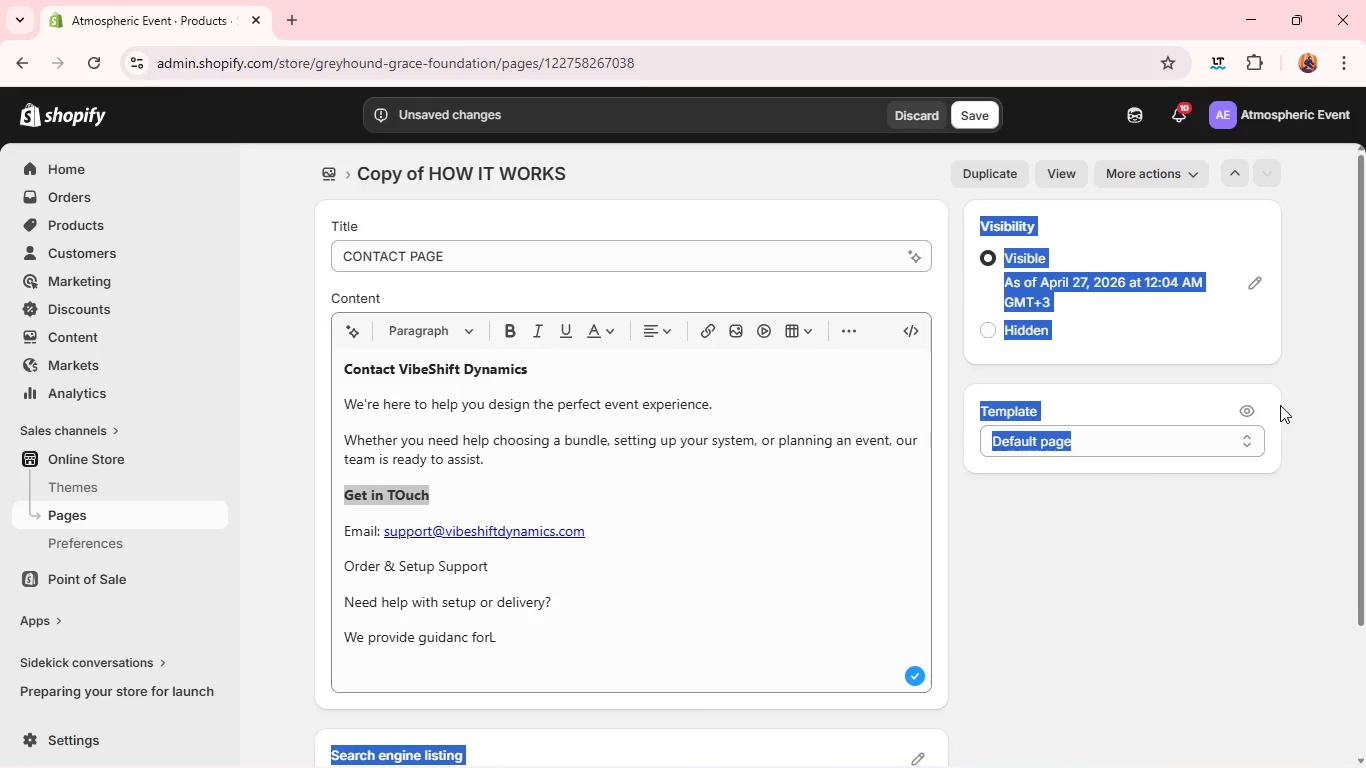 
wait(8.67)
 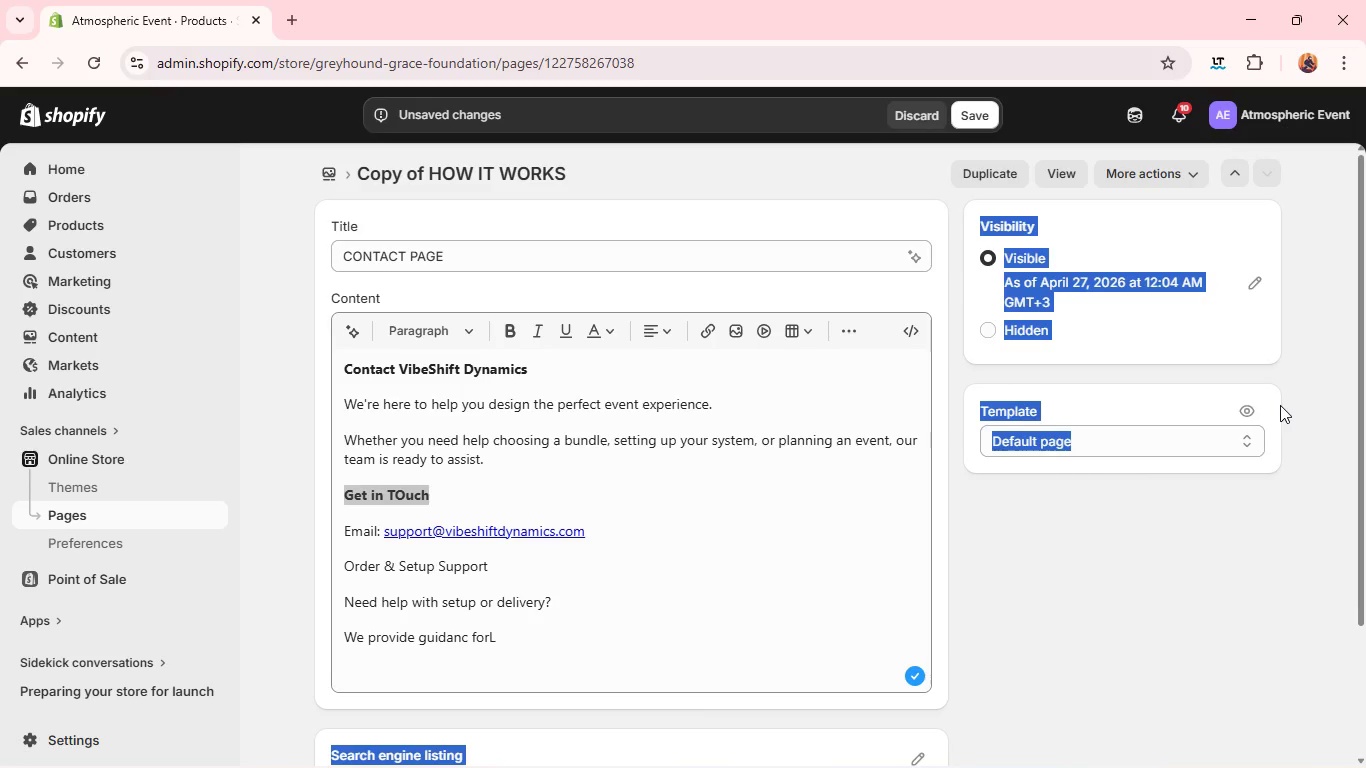 
double_click([353, 530])
 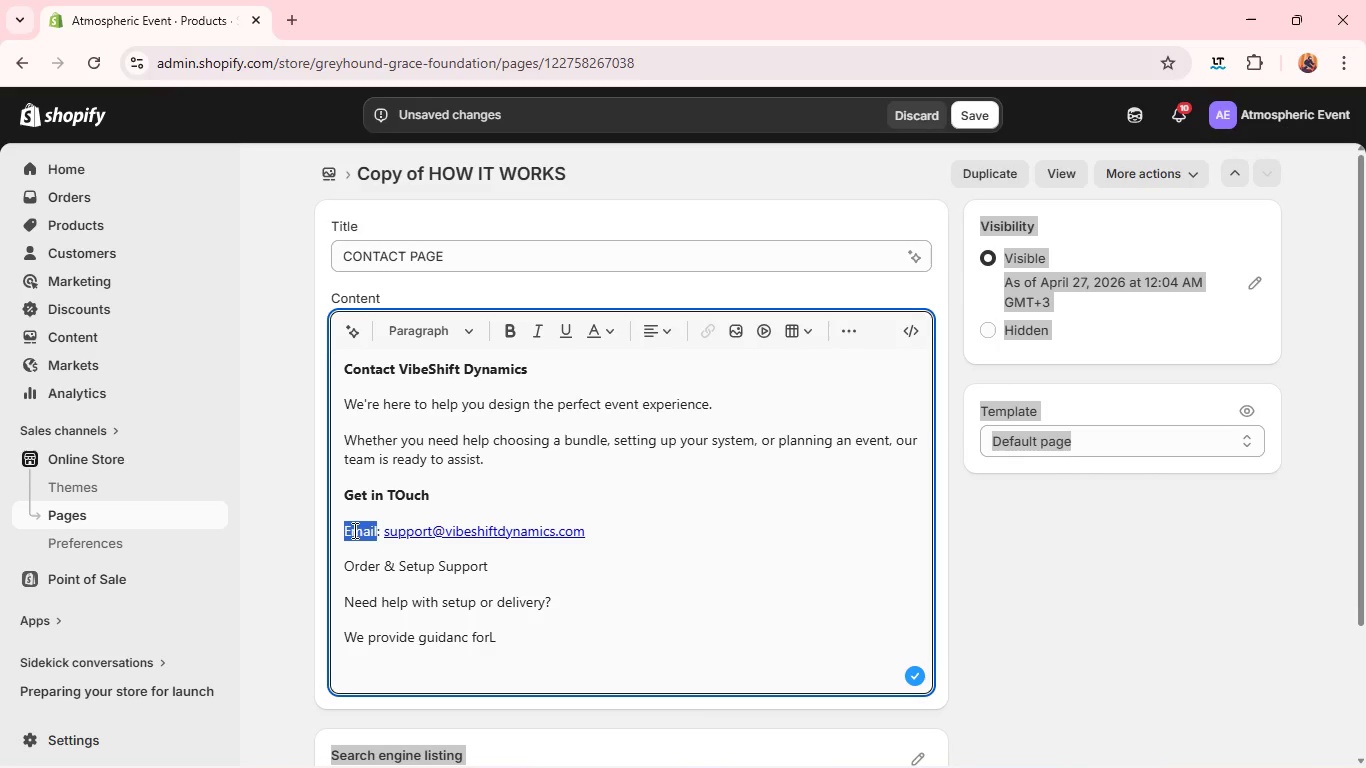 
key(Control+B)
 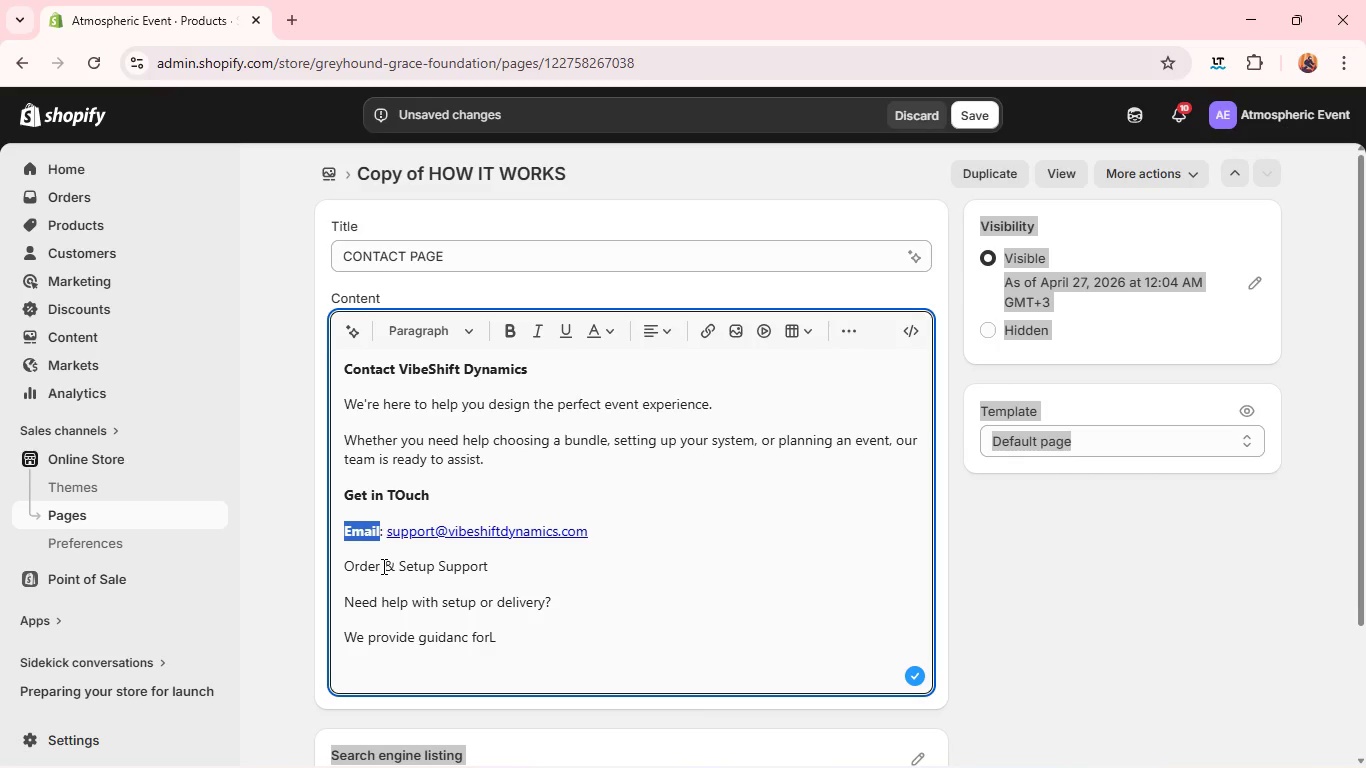 
double_click([382, 566])
 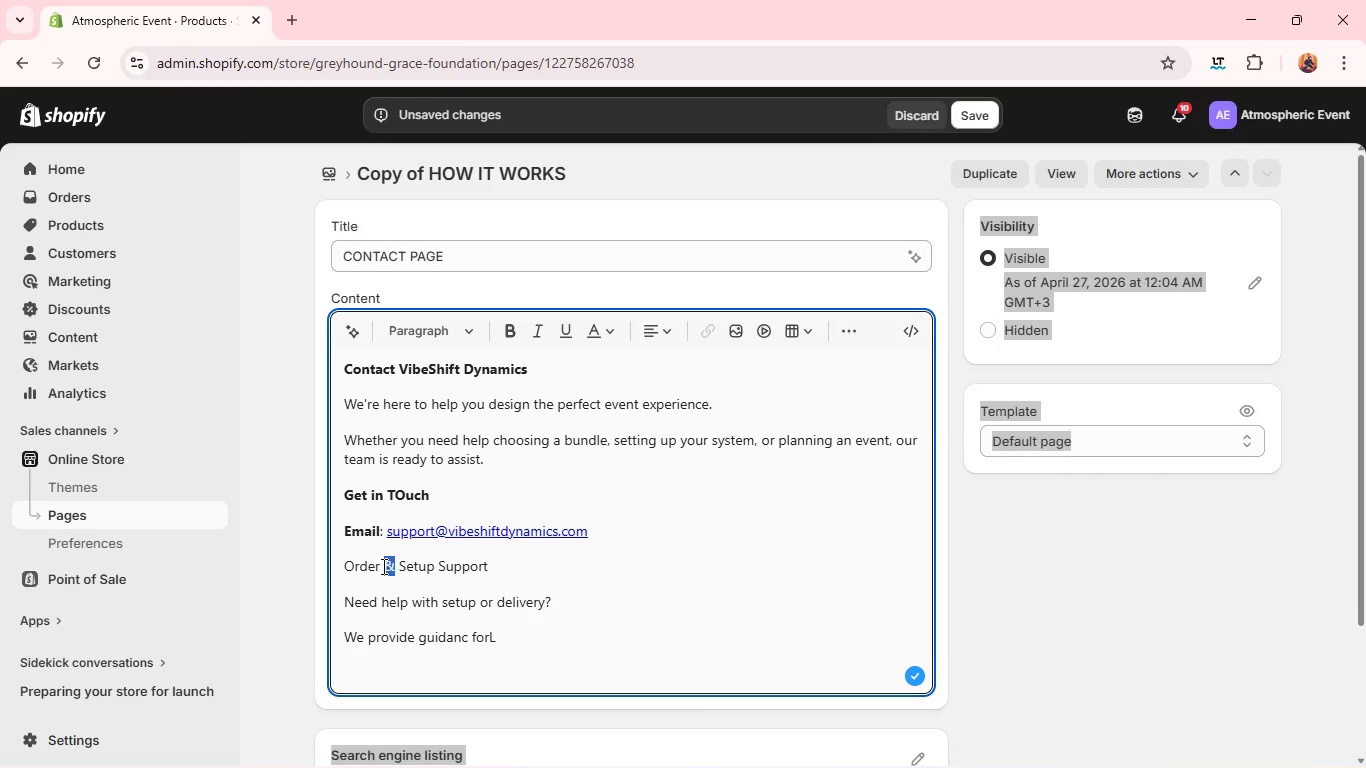 
triple_click([382, 566])
 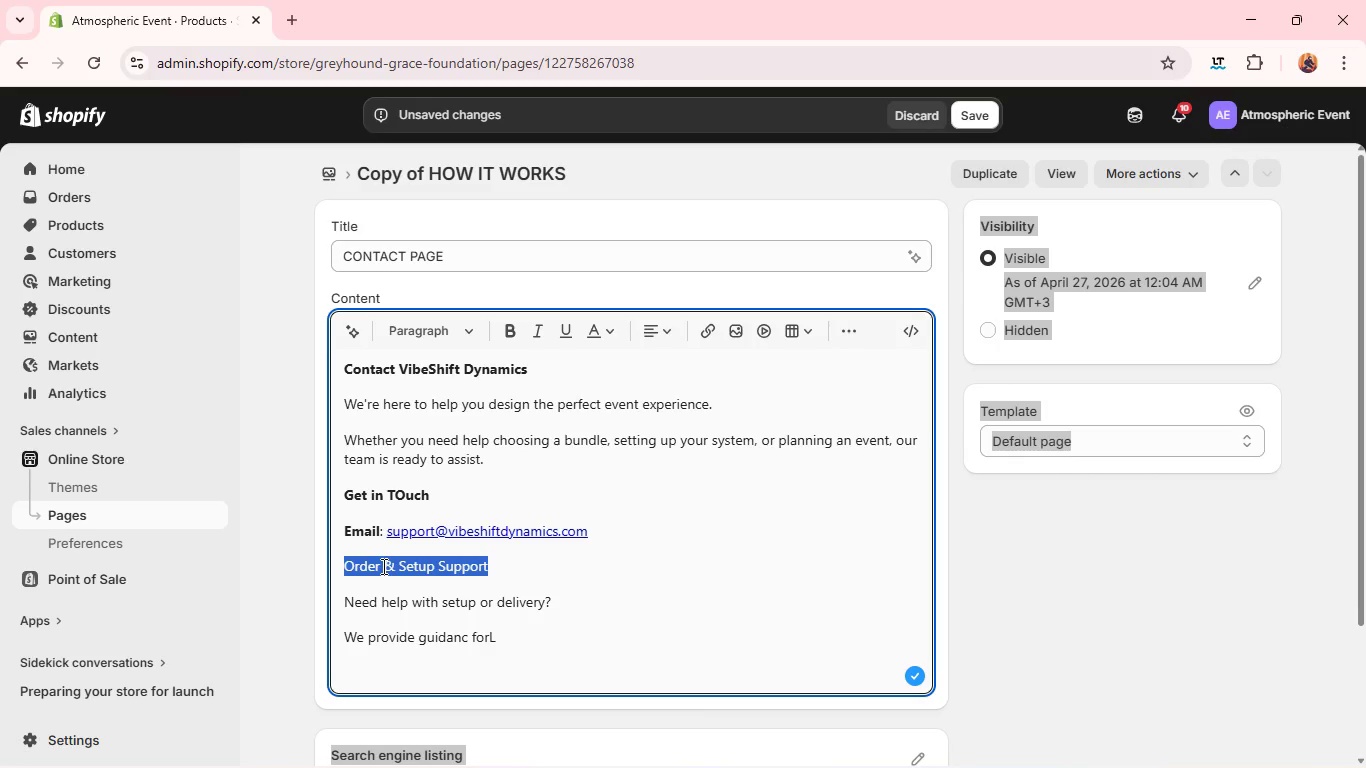 
triple_click([382, 566])
 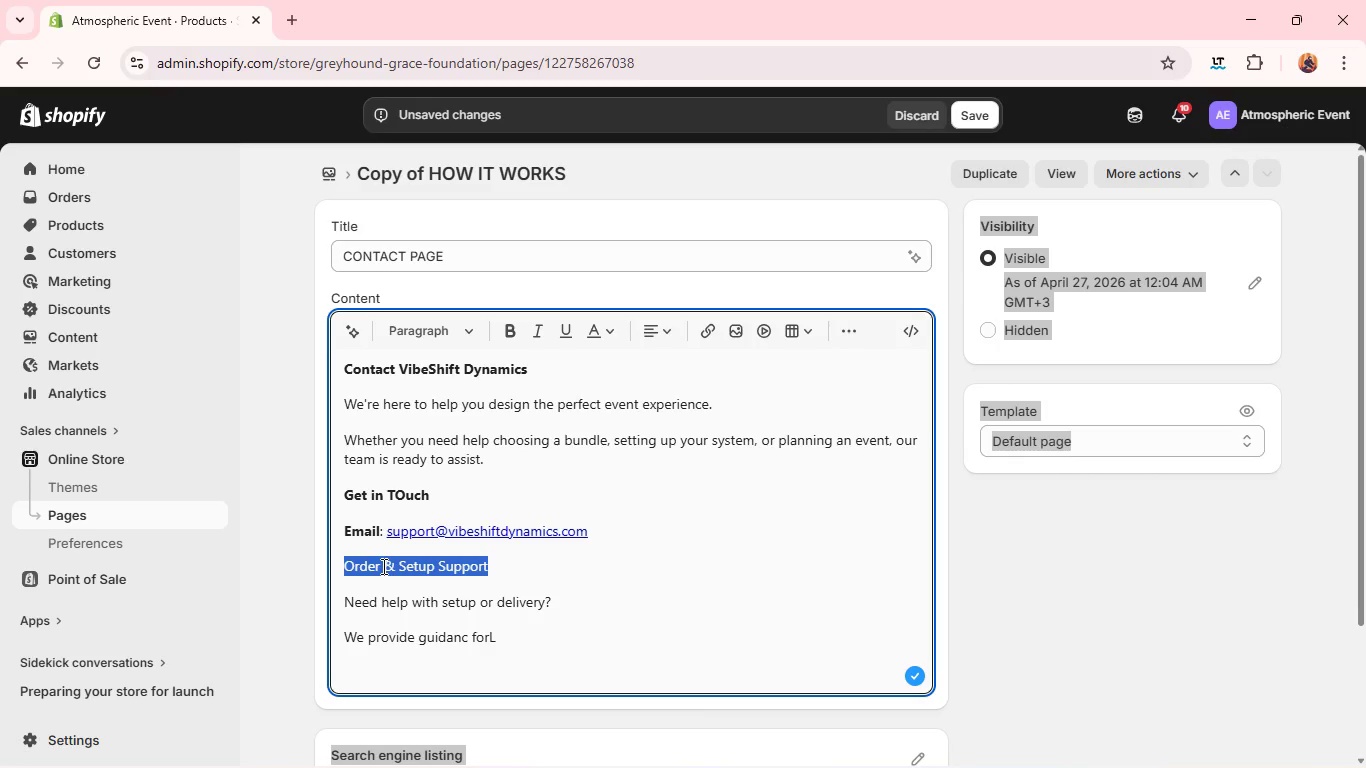 
key(Control+B)
 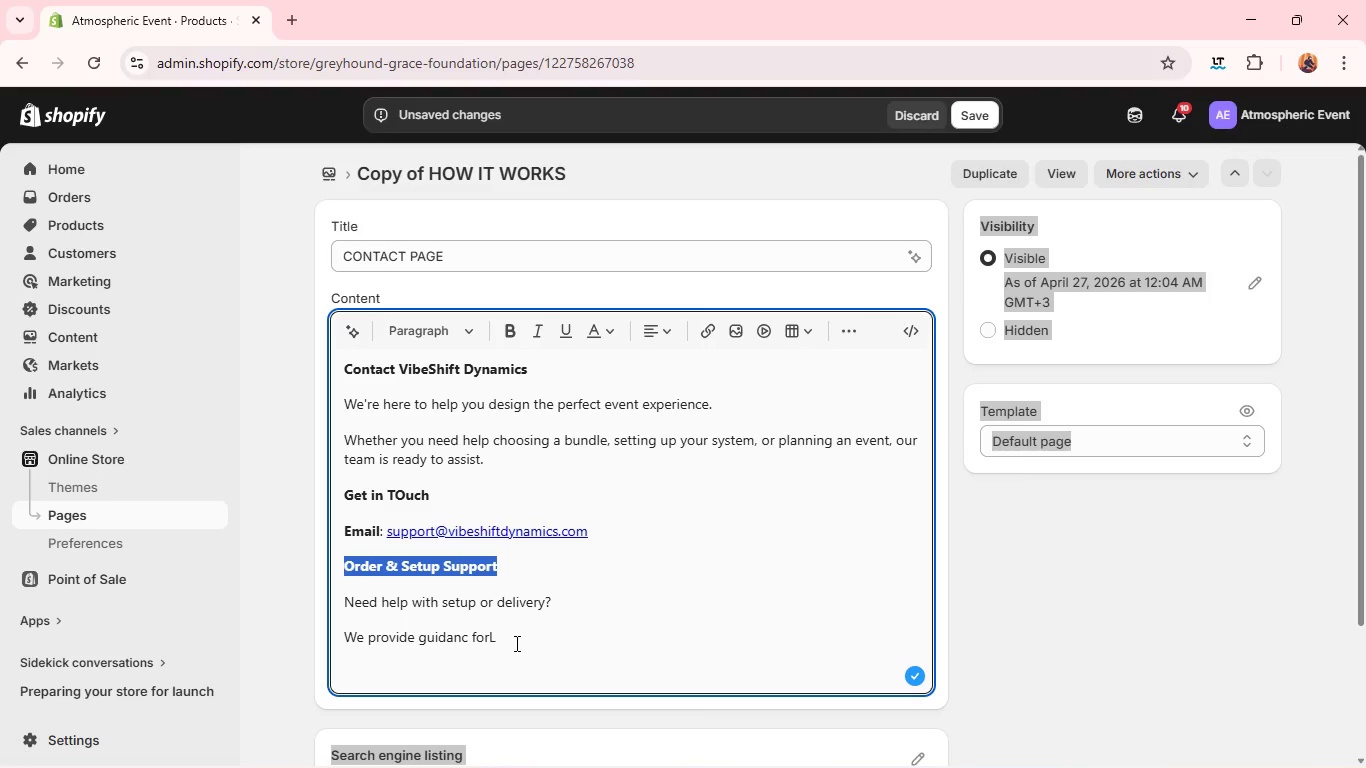 
left_click([521, 642])
 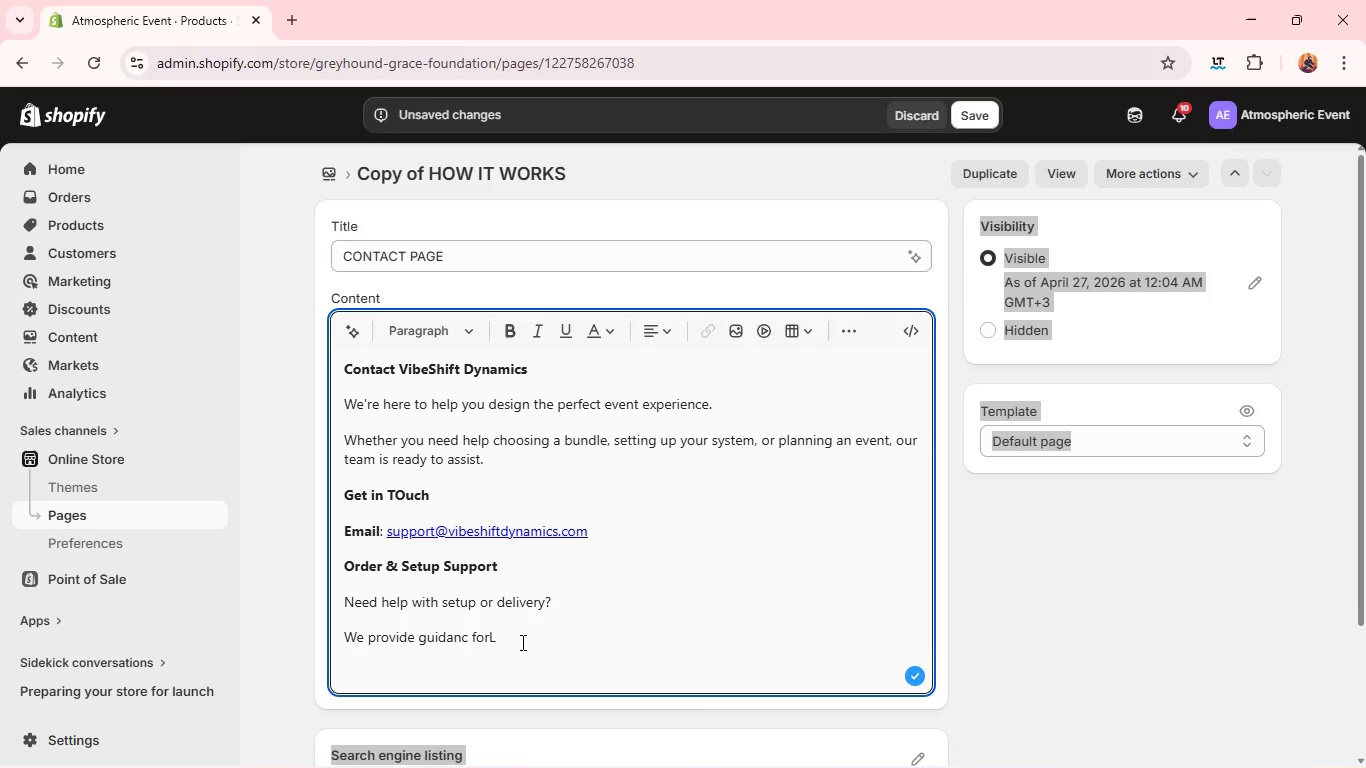 
key(Backspace)
 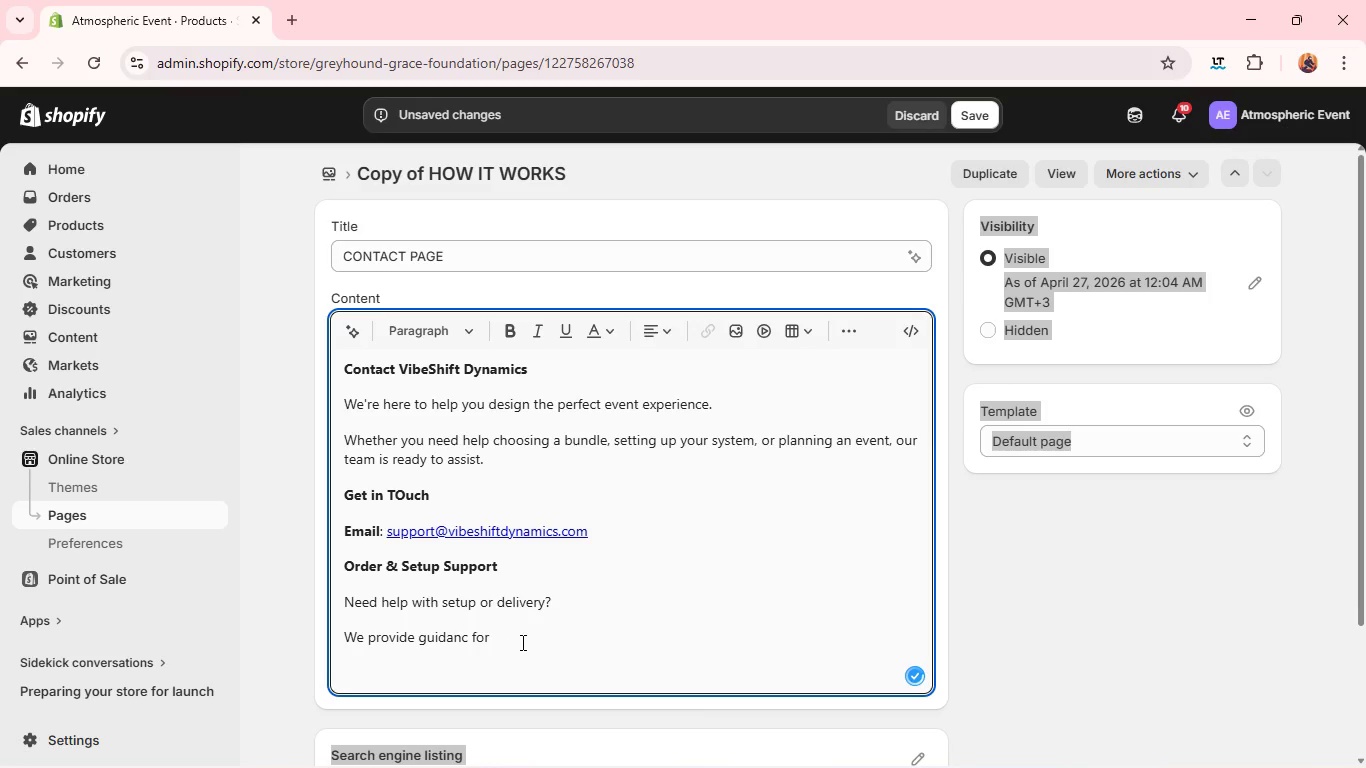 
key(Shift+ShiftRight)
 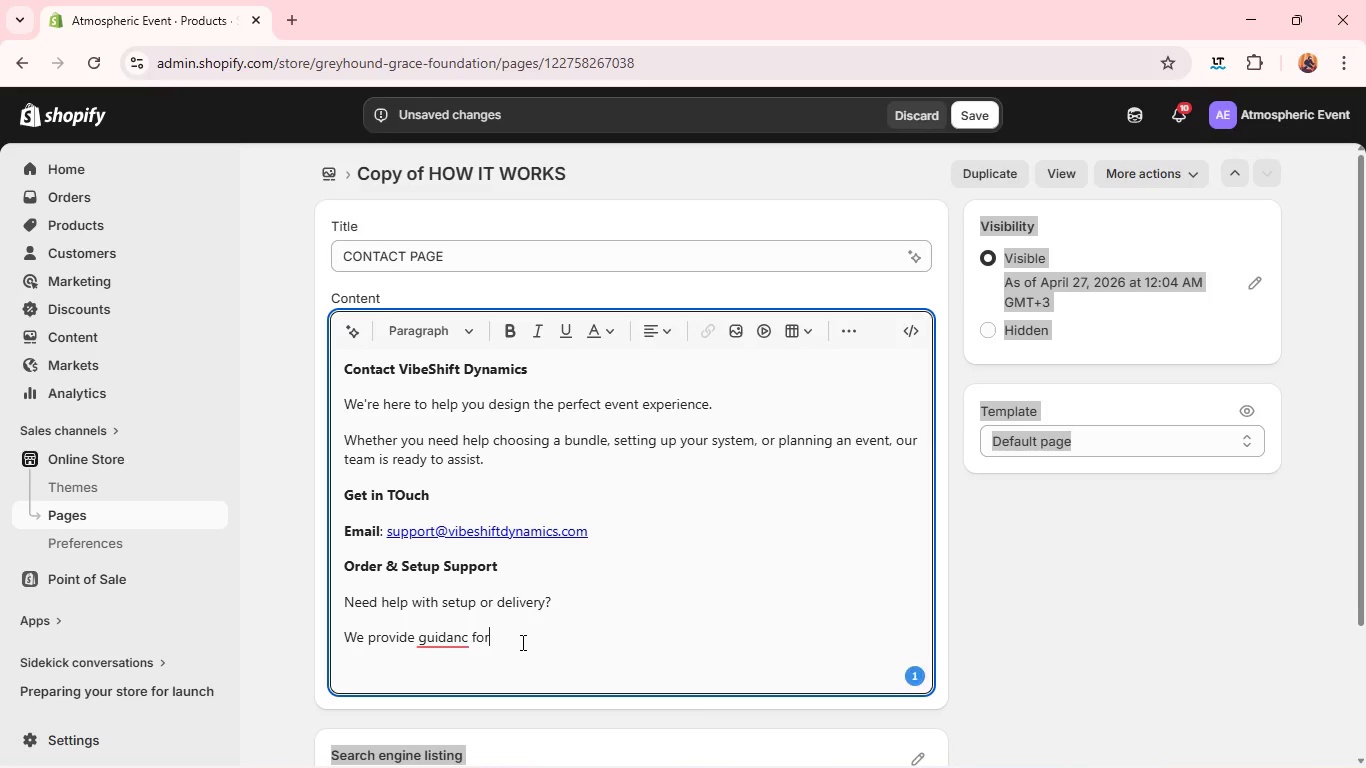 
key(Shift+Semicolon)
 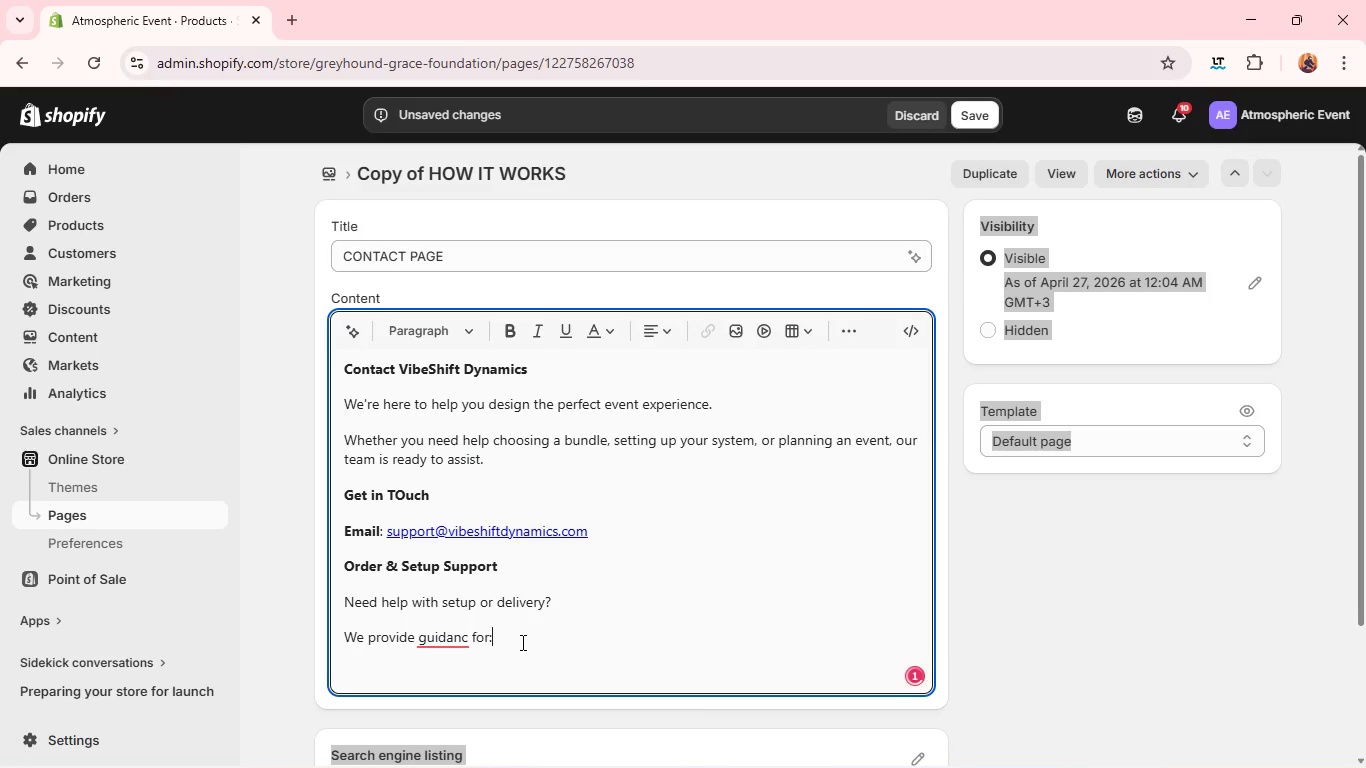 
key(Enter)
 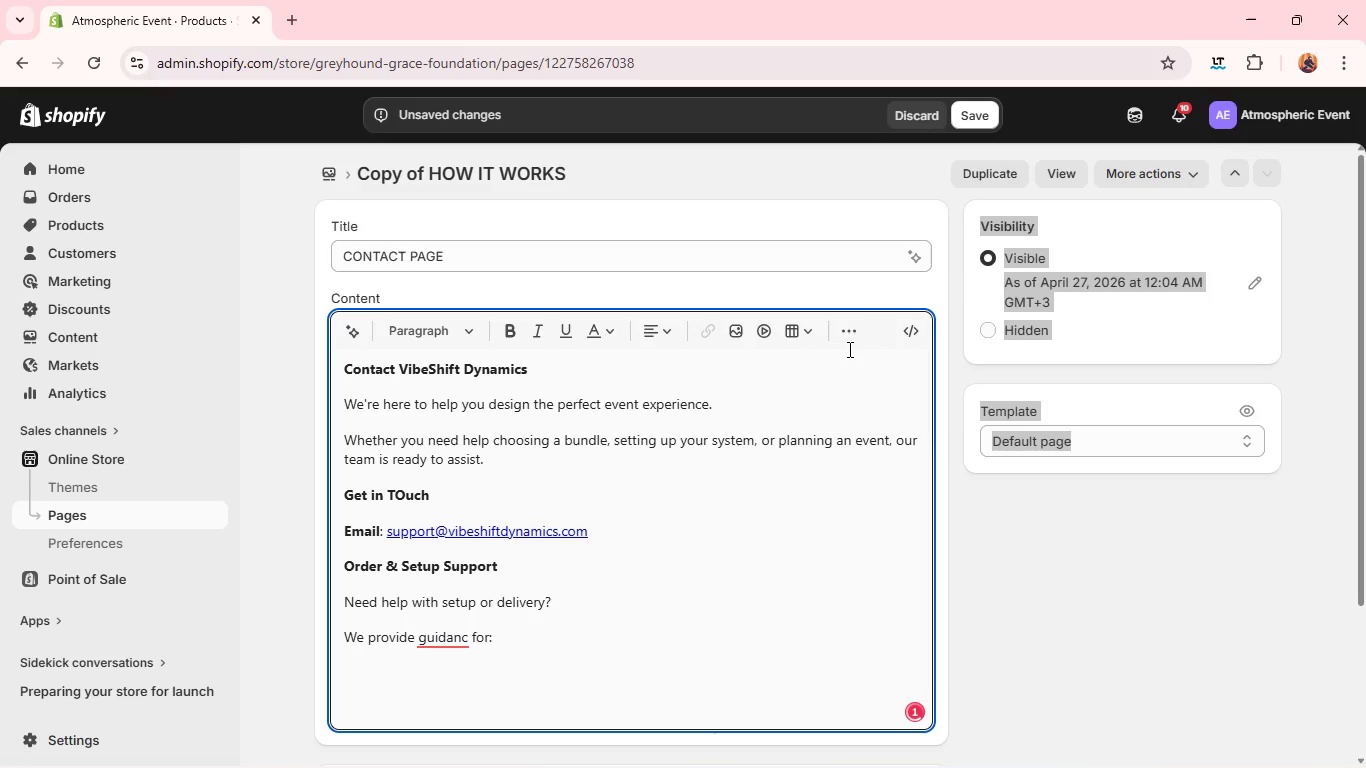 
left_click([851, 334])
 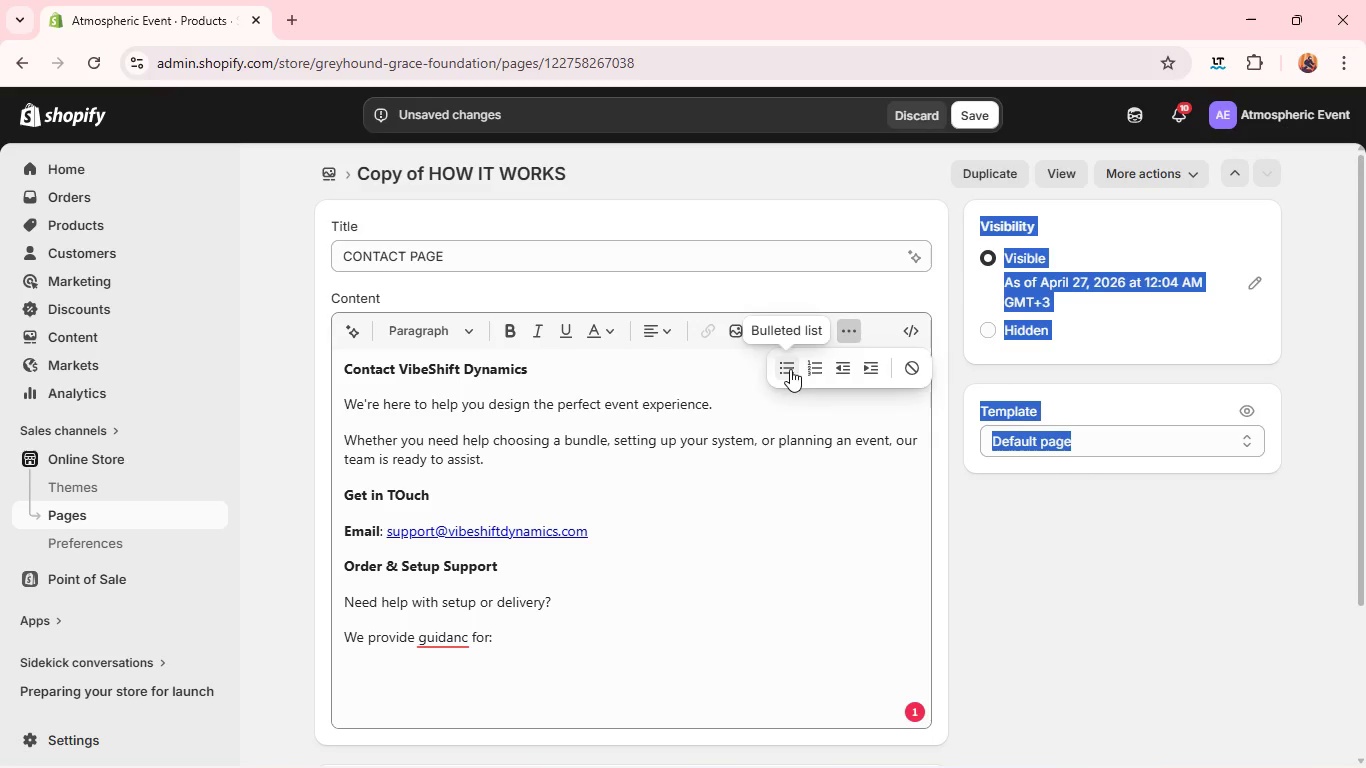 
left_click([786, 370])
 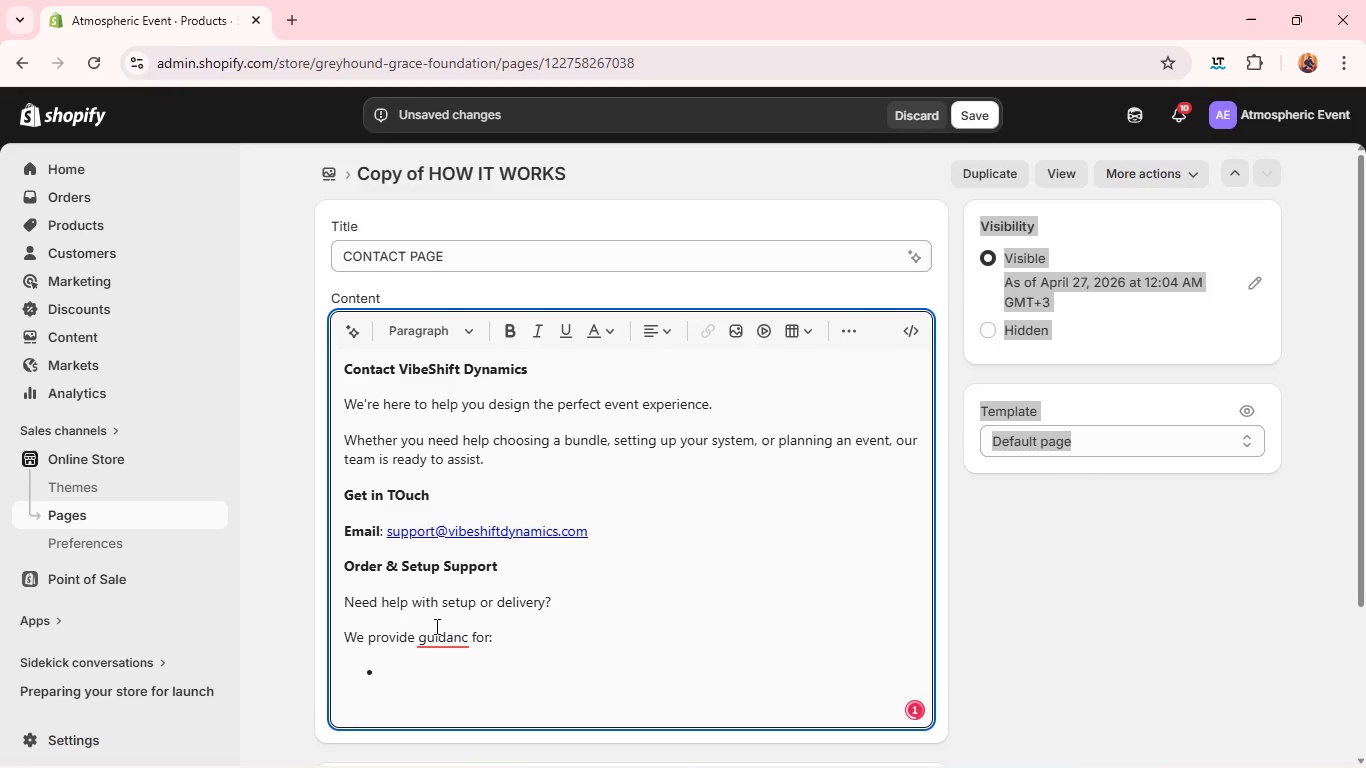 
left_click([441, 638])
 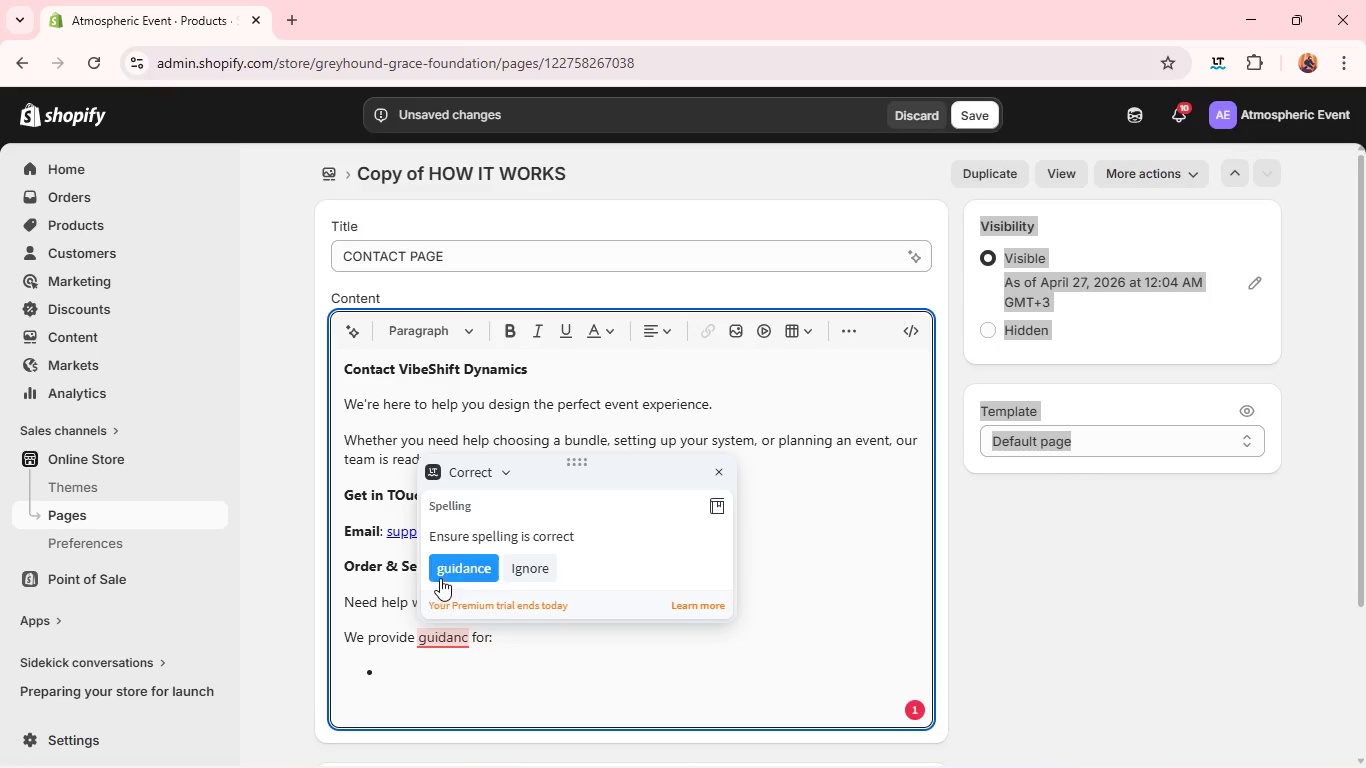 
left_click([443, 572])
 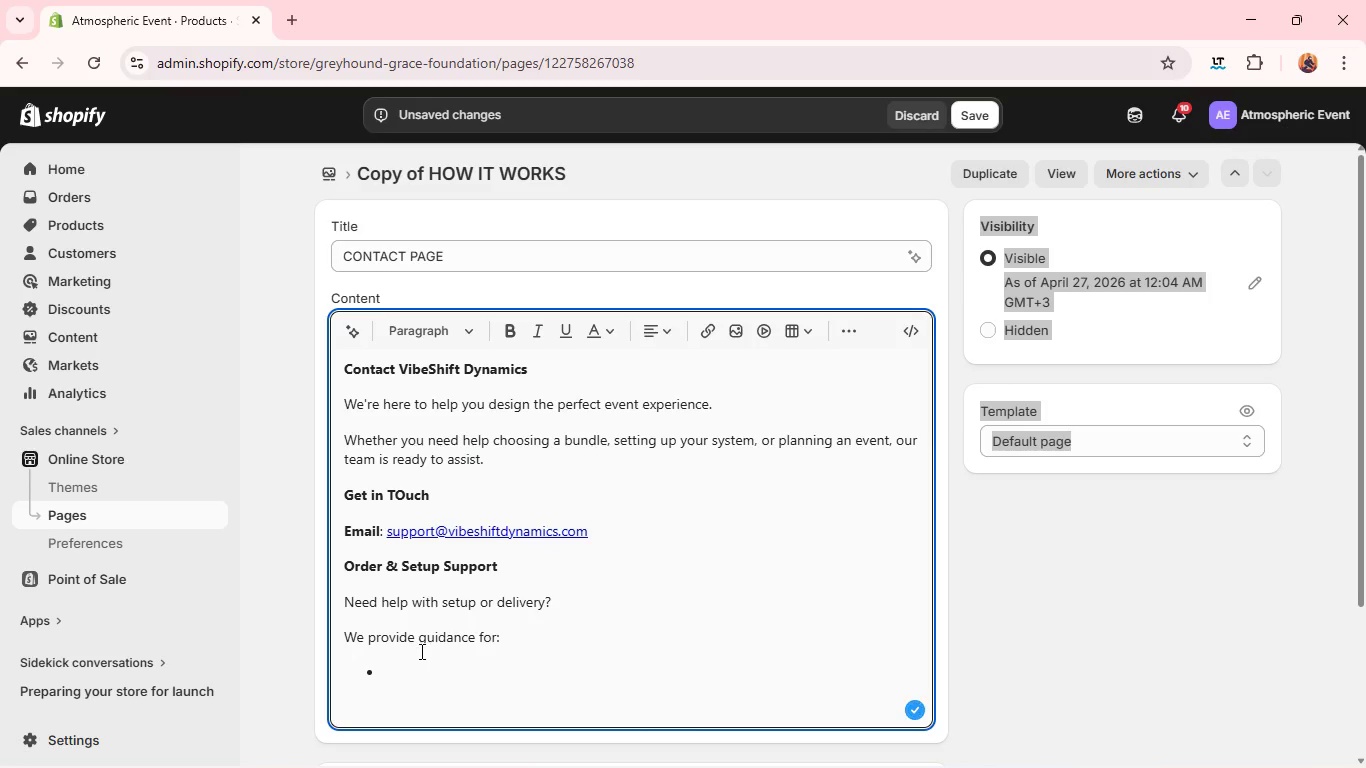 
left_click([413, 665])
 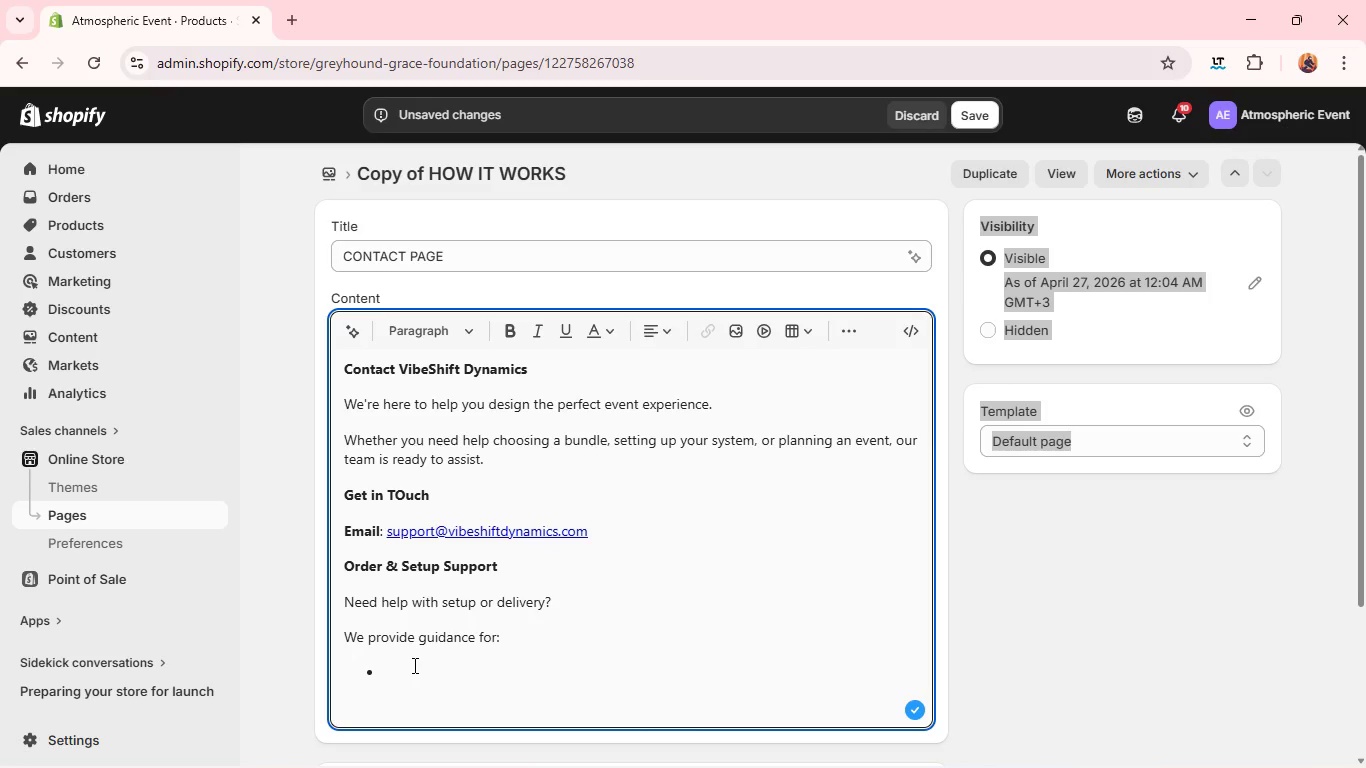 
type(Setup instructions)
 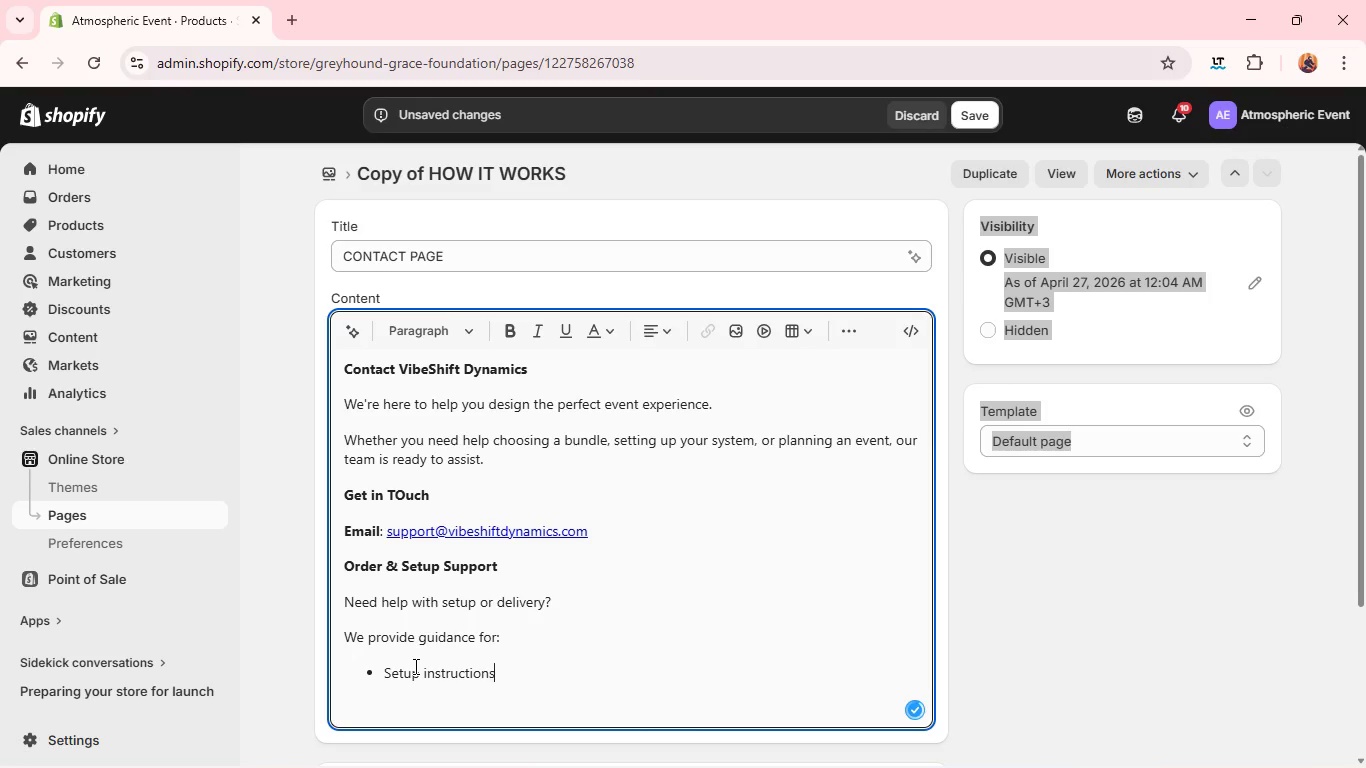 
key(Enter)
 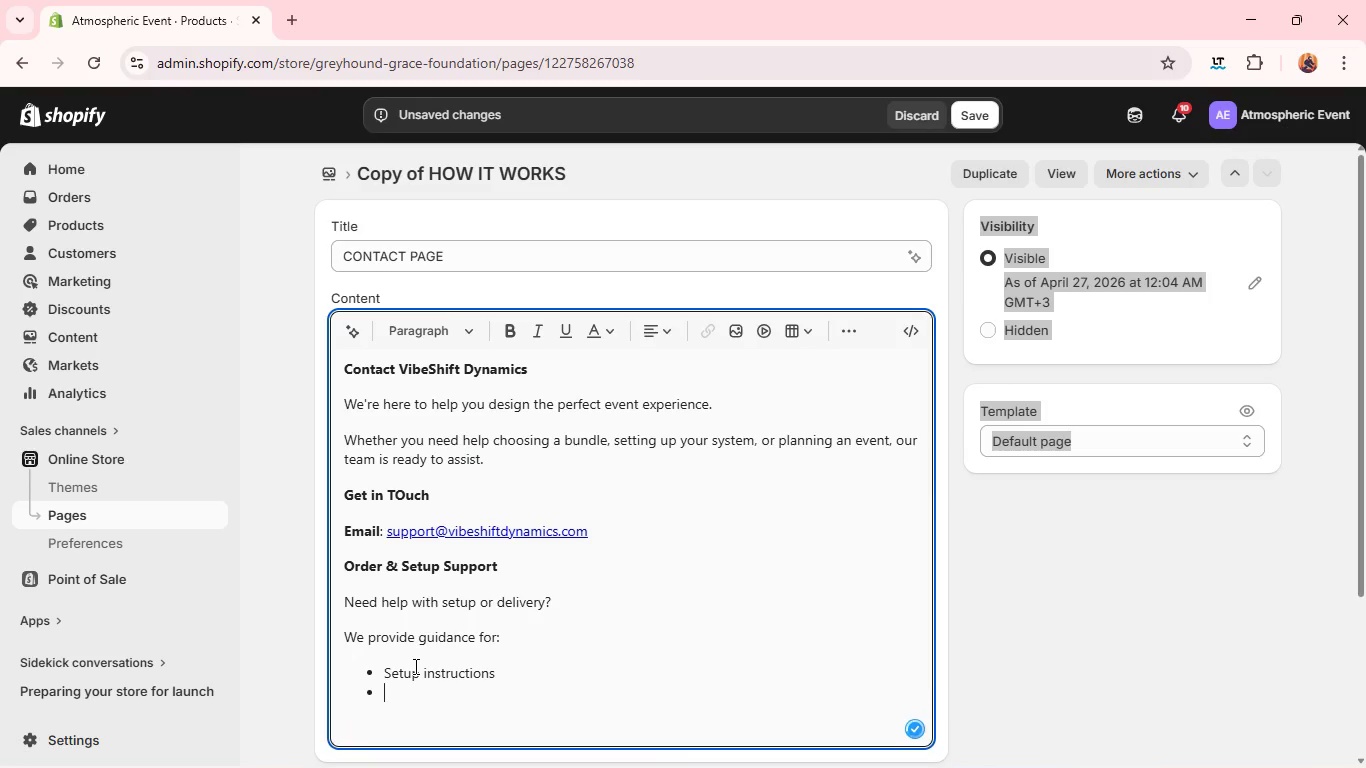 
type(Equipment troublshooting)
 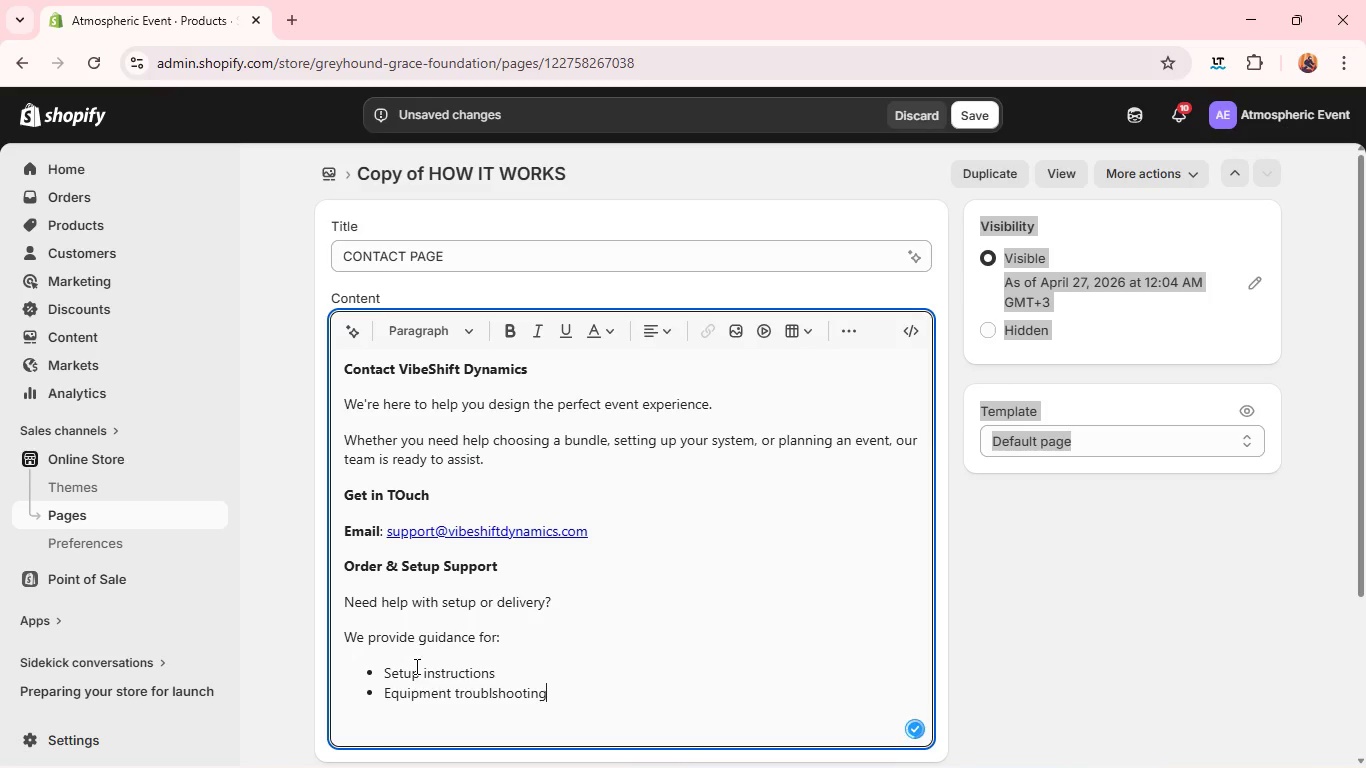 
key(Enter)
 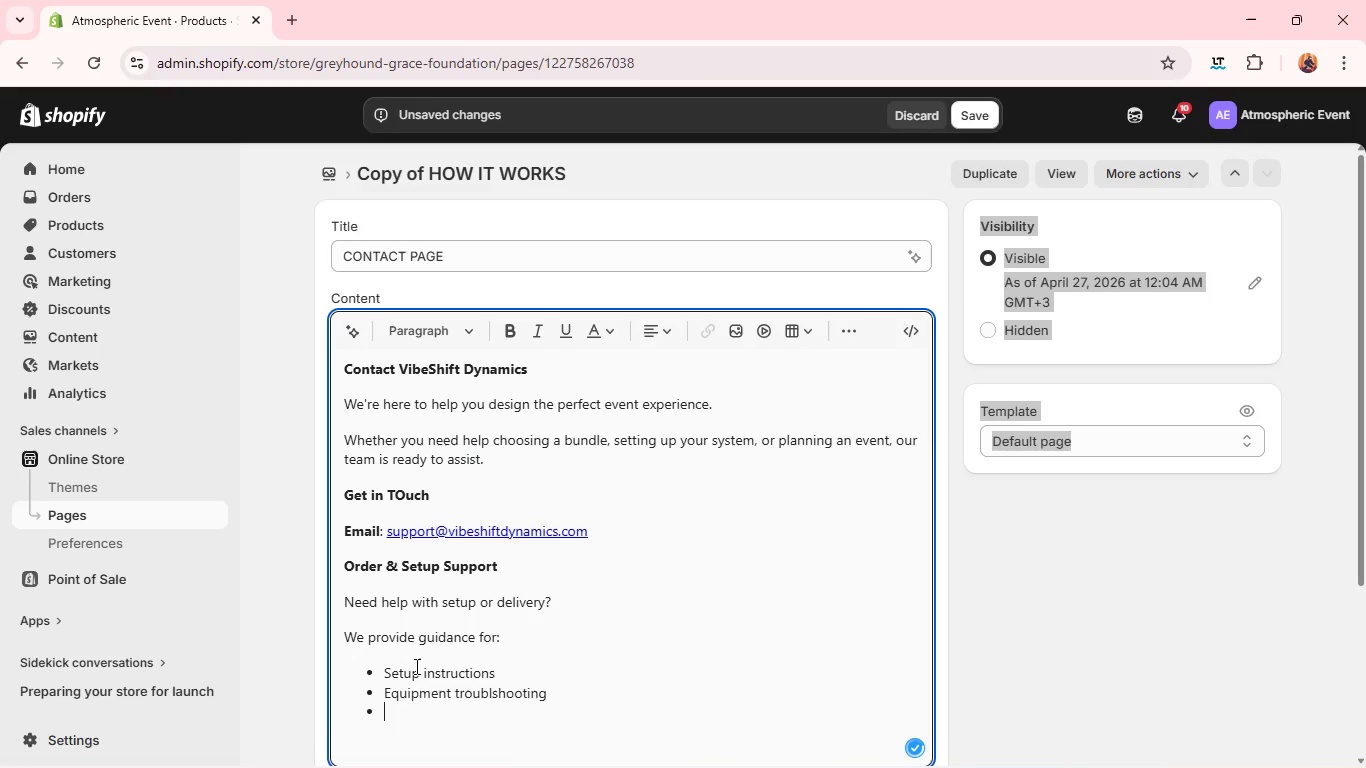 
type(Experience )
 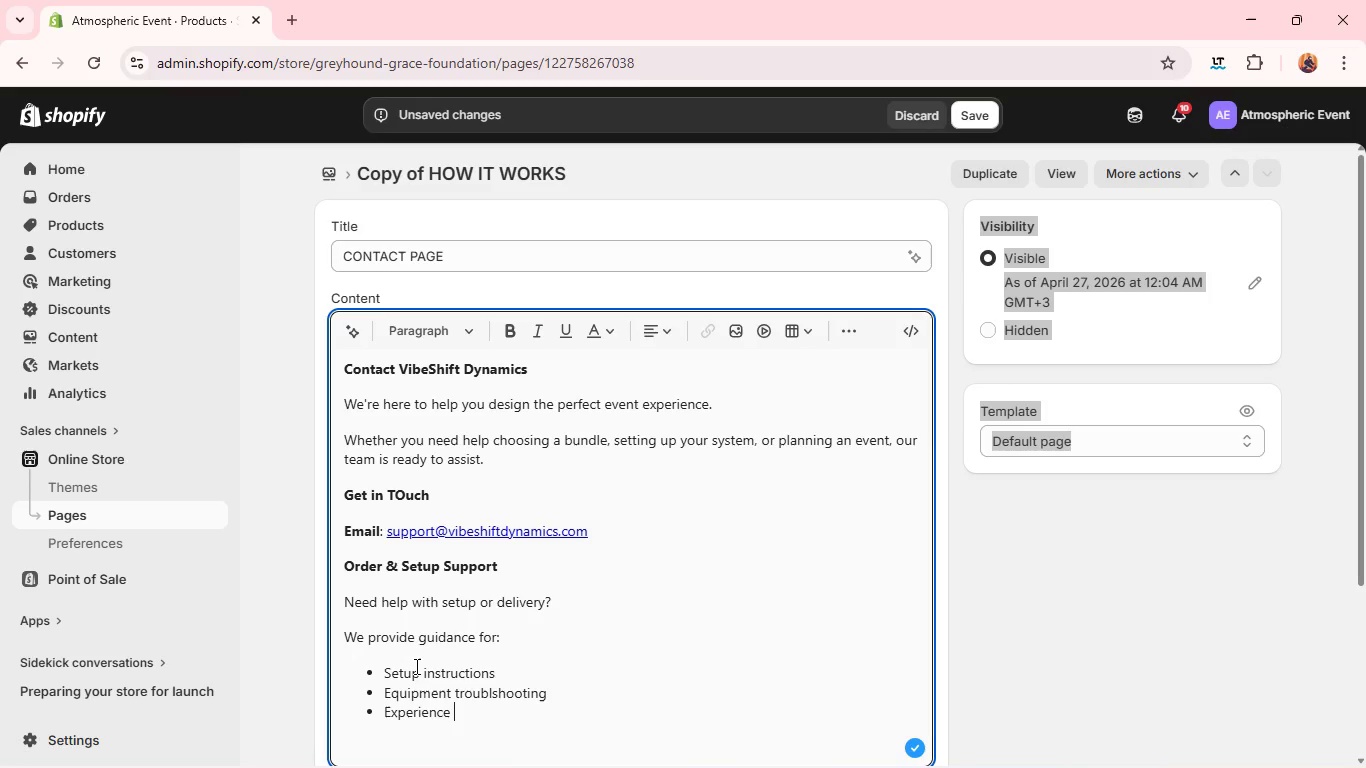 
type(selection)
 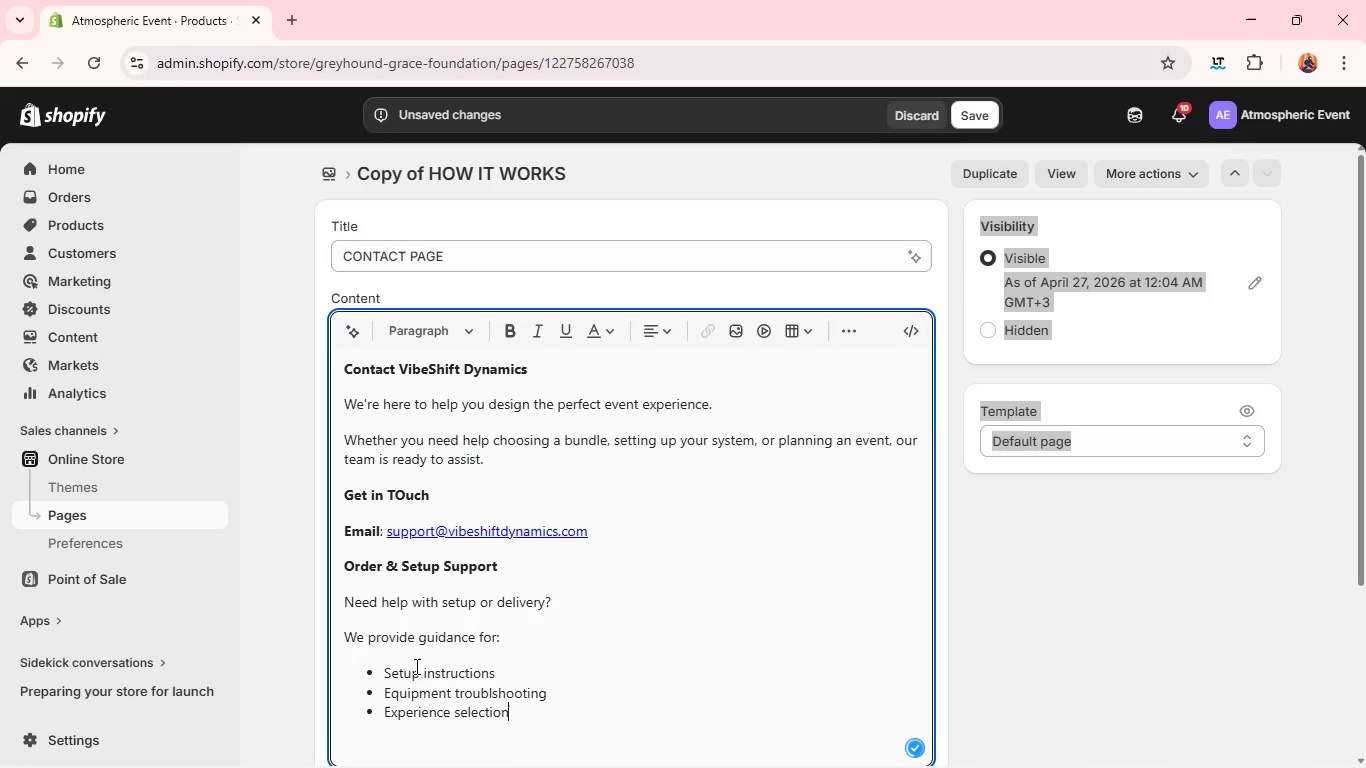 
key(Enter)
 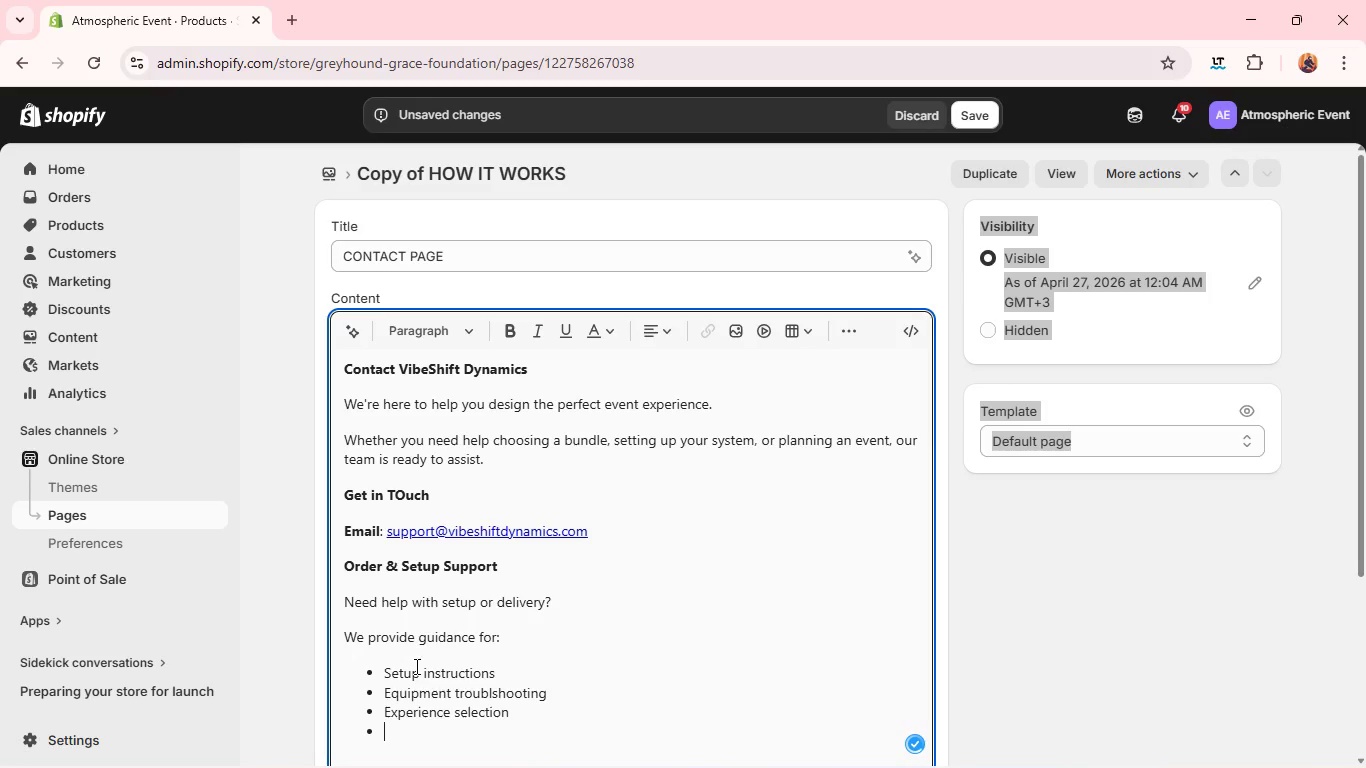 
type(Event pl)
 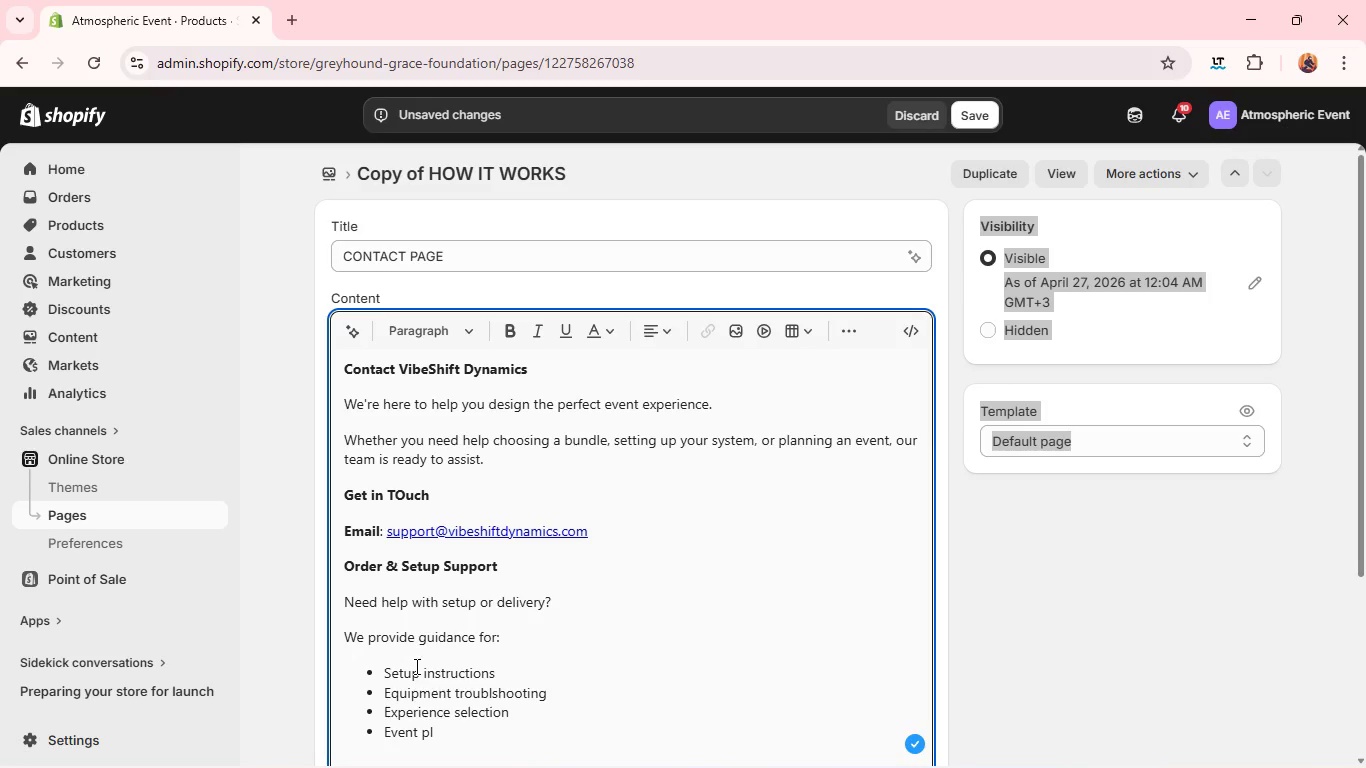 
wait(5.38)
 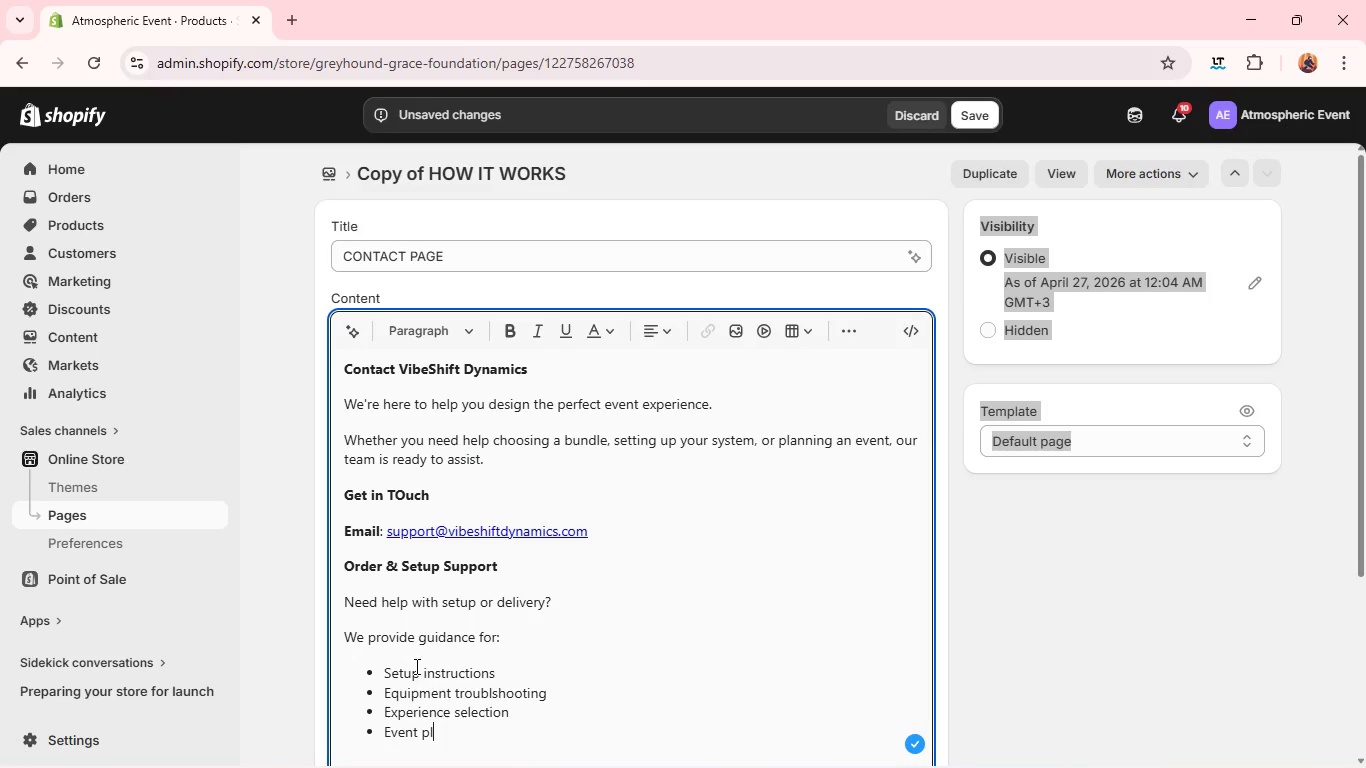 
type(anning advice)
 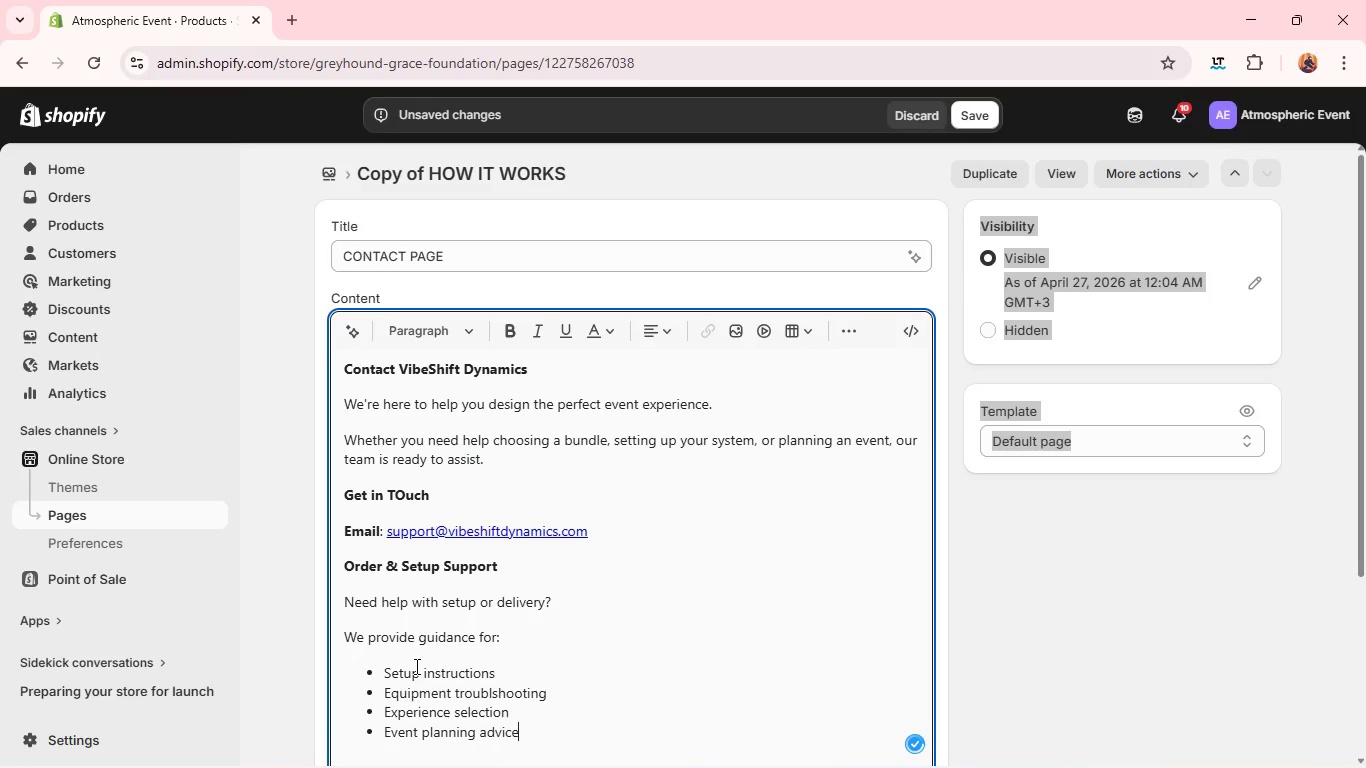 
key(Enter)
 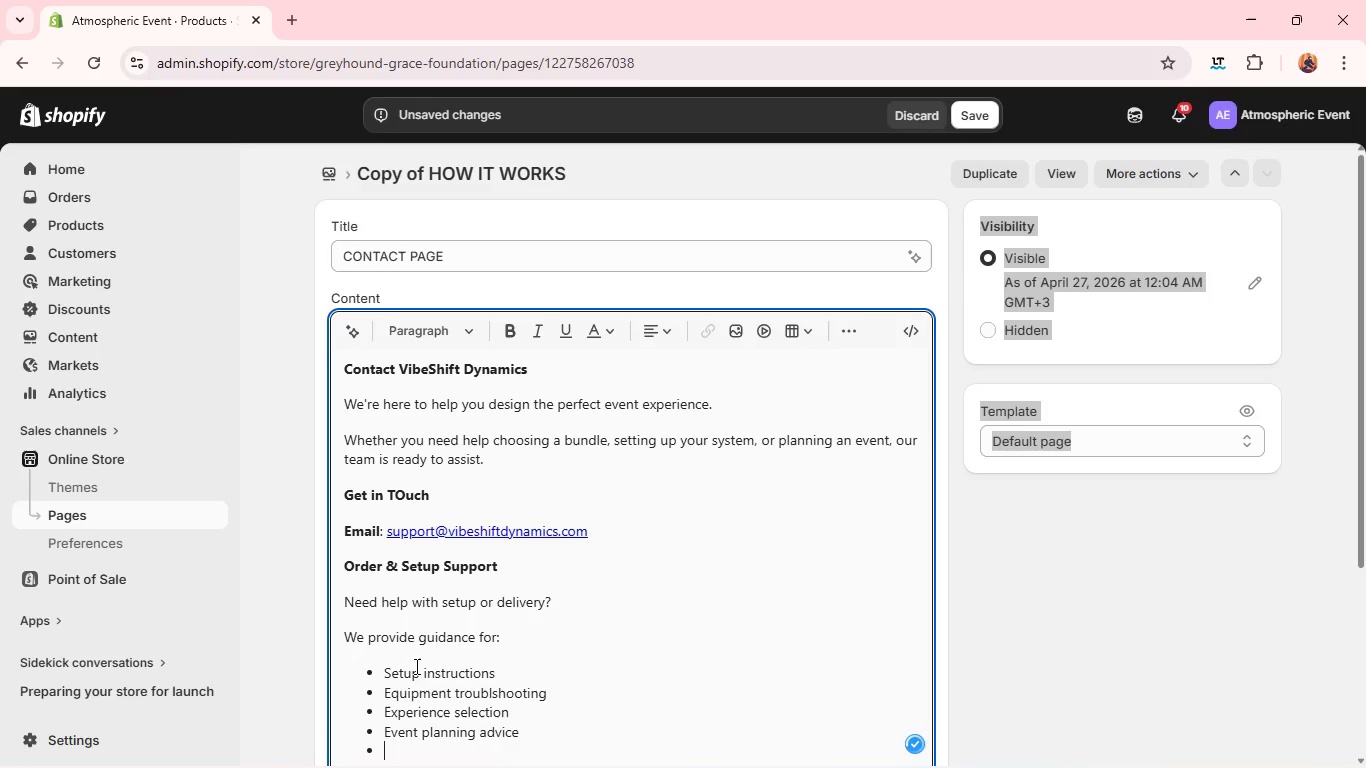 
key(Enter)
 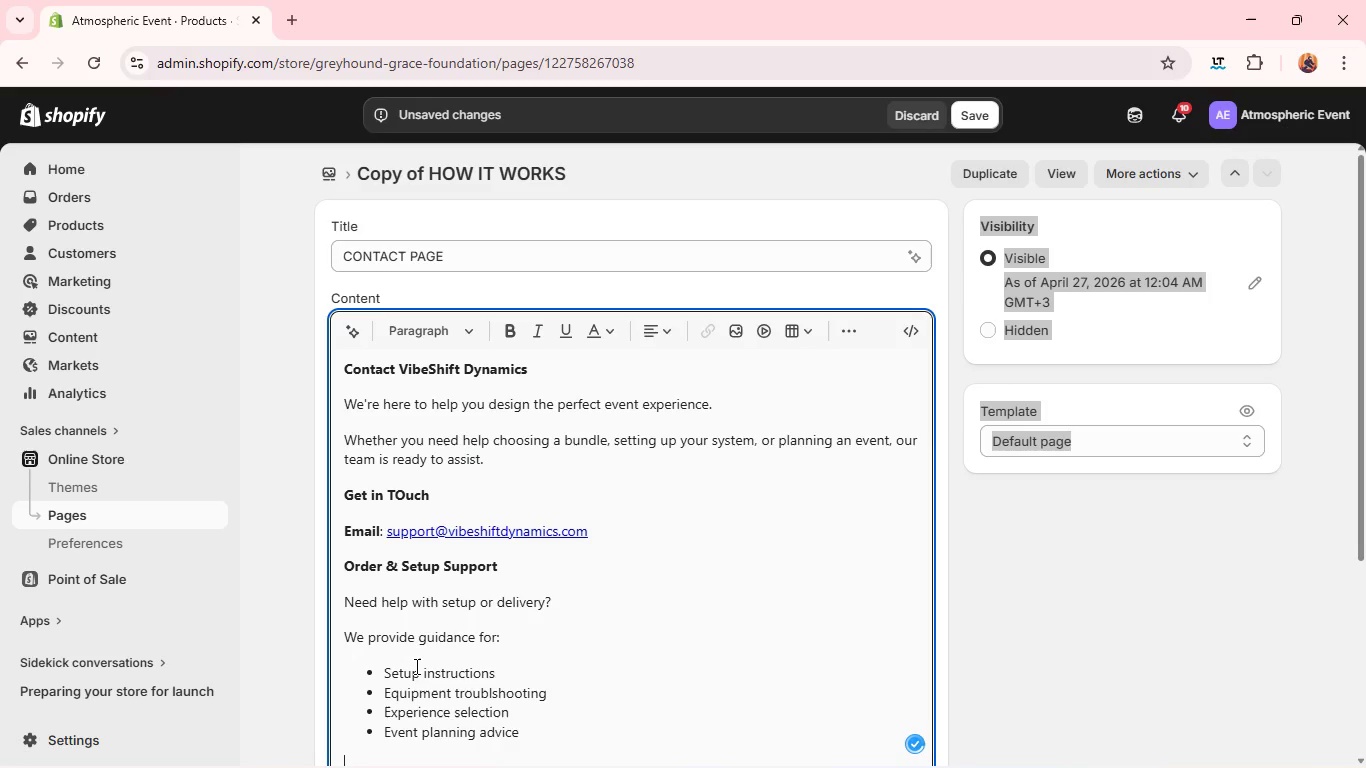 
type(Event Plaaning Helo)
 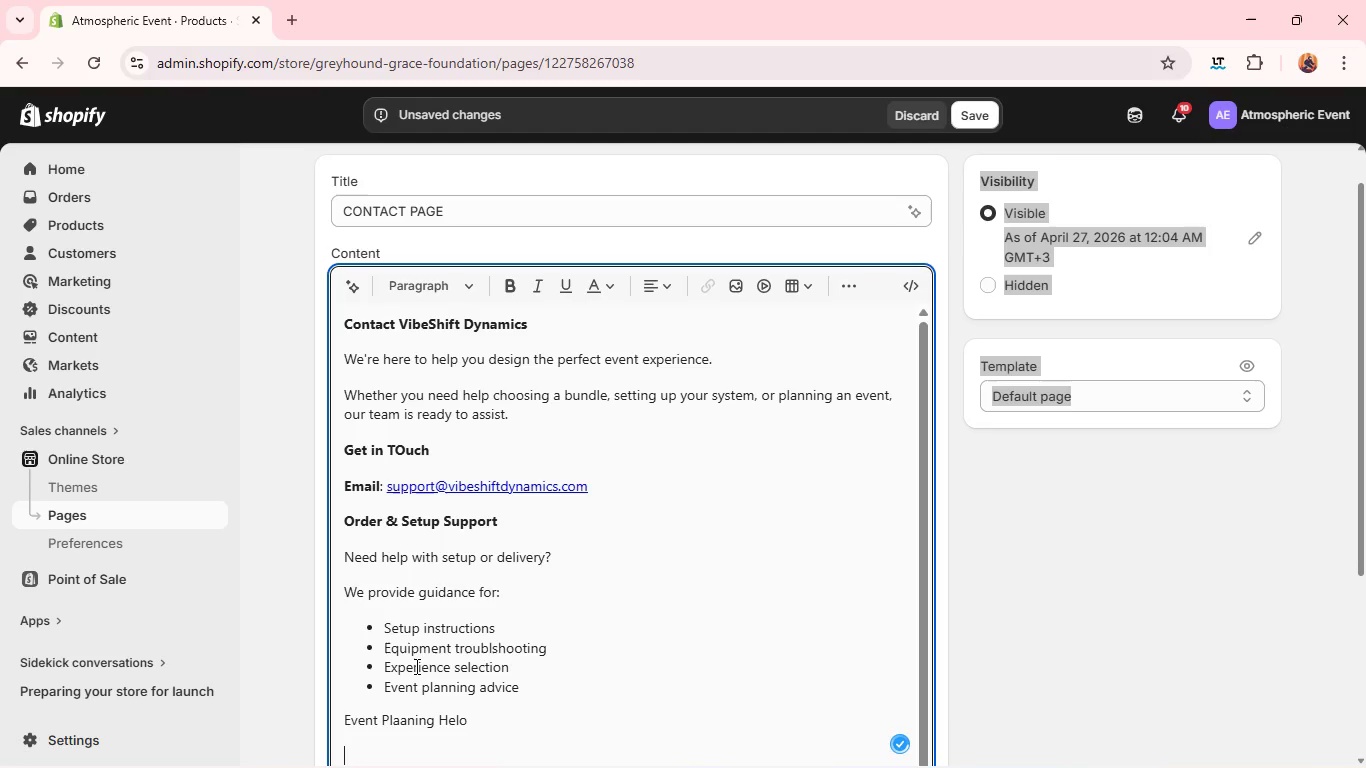 
 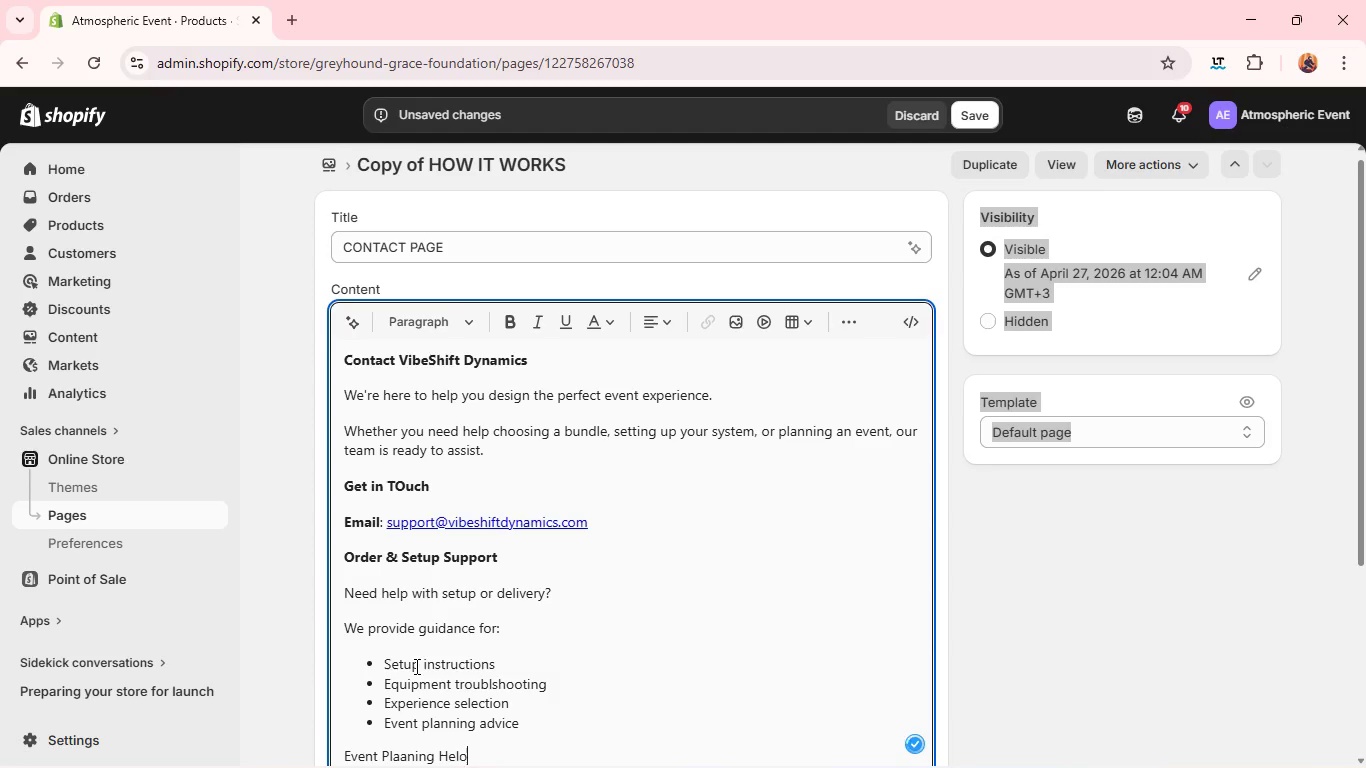 
key(Enter)
 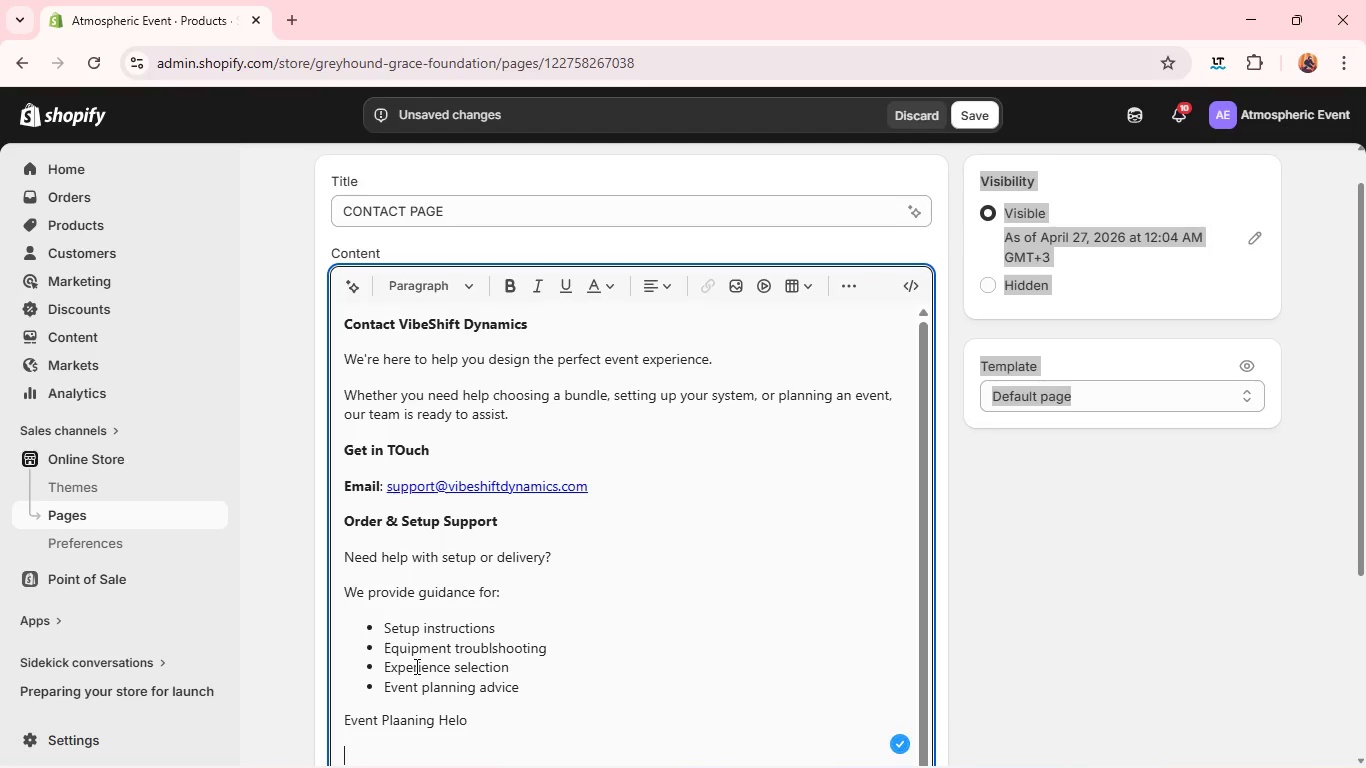 
type(No)
key(Backspace)
key(Backspace)
key(Backspace)
key(Backspace)
type(p)
 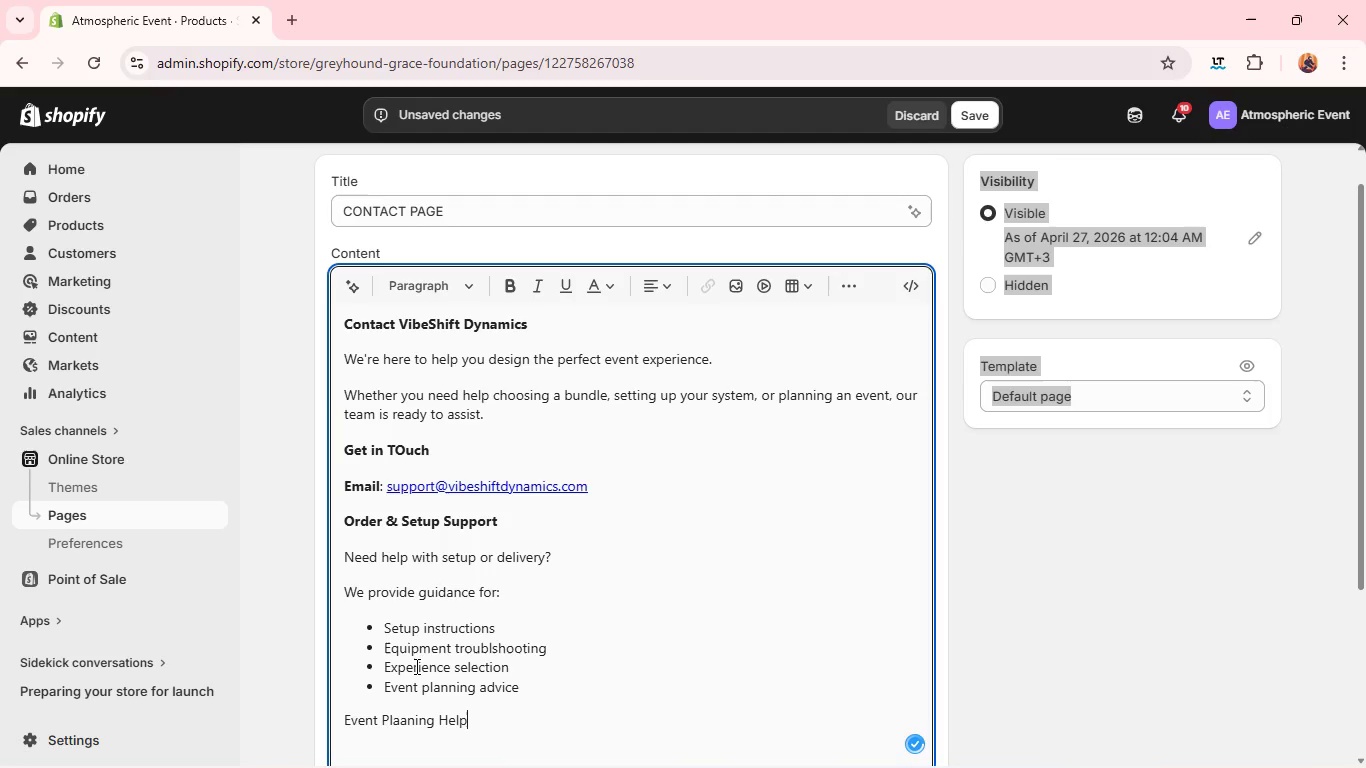 
key(Enter)
 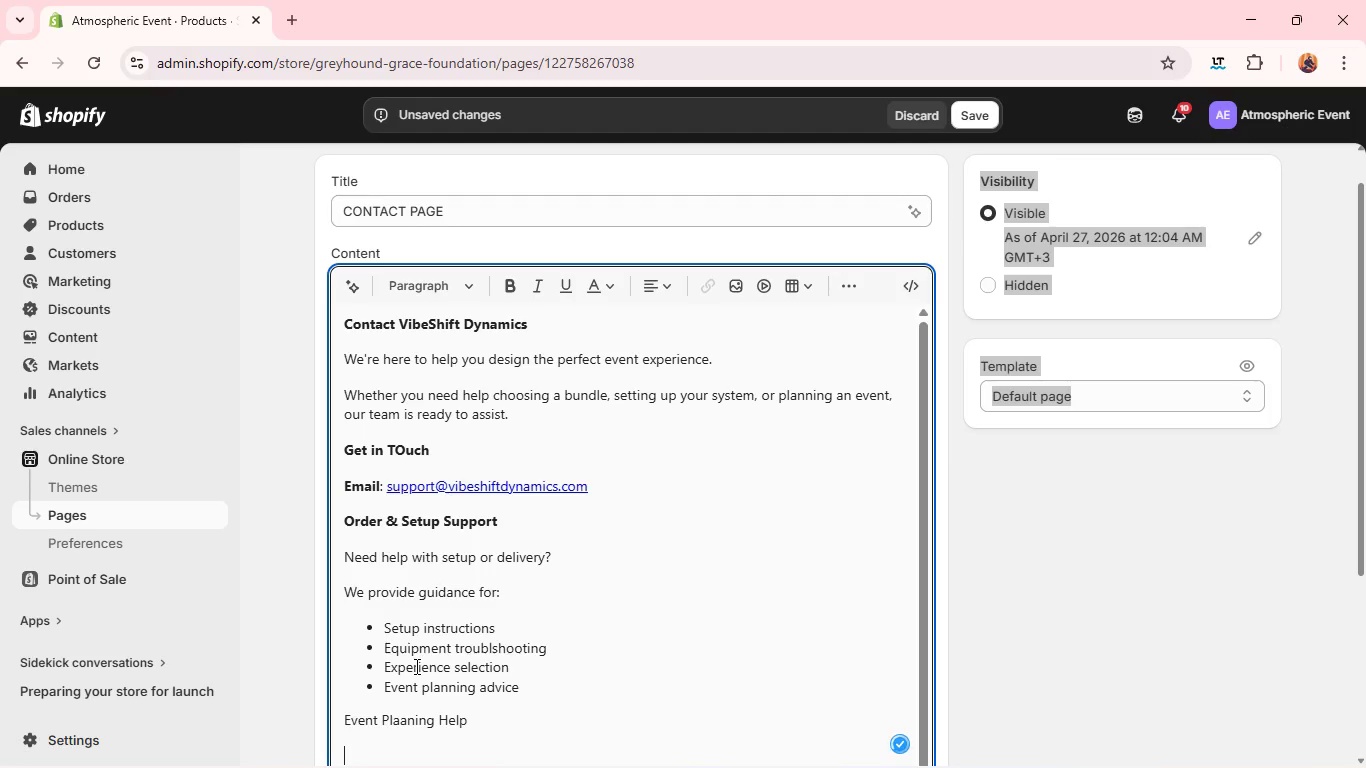 
type(Not sure which ecp)
key(Backspace)
key(Backspace)
type(xperience to choose?)
 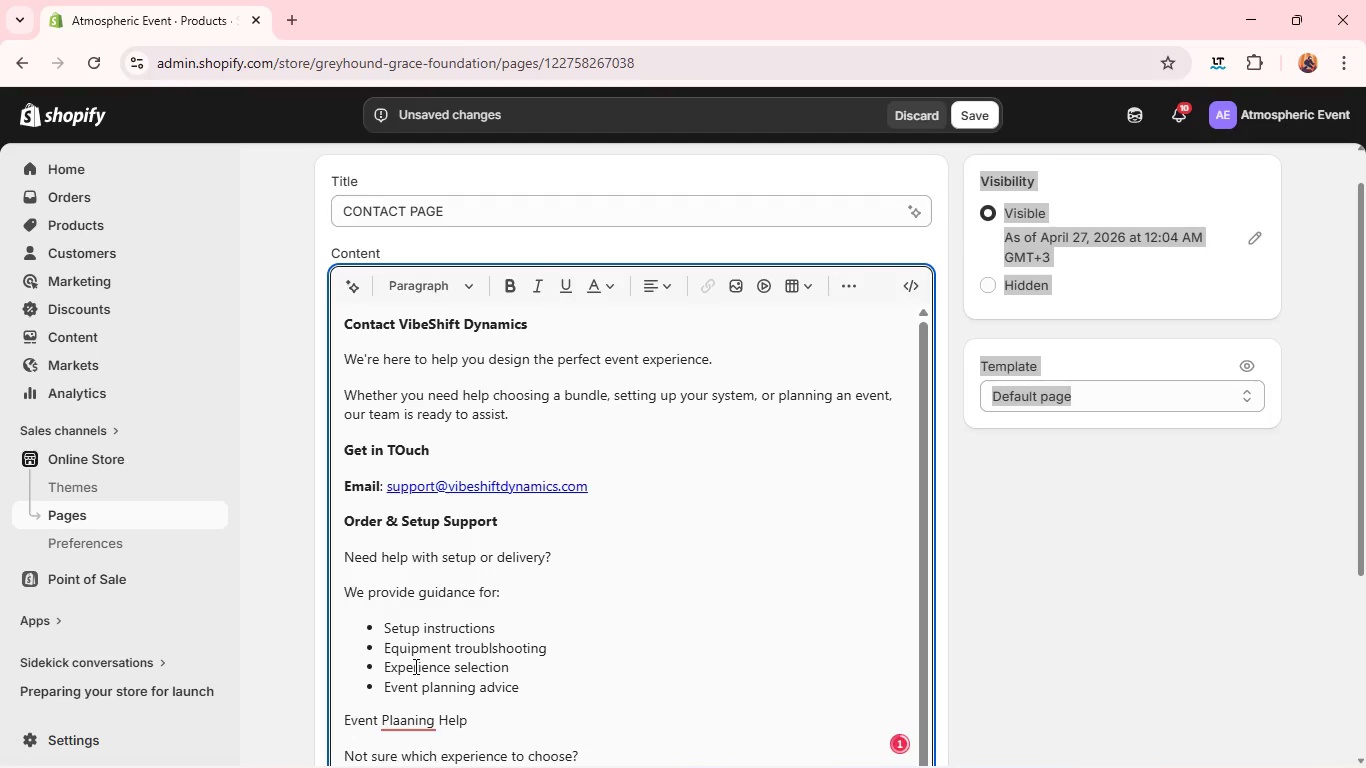 
wait(6.3)
 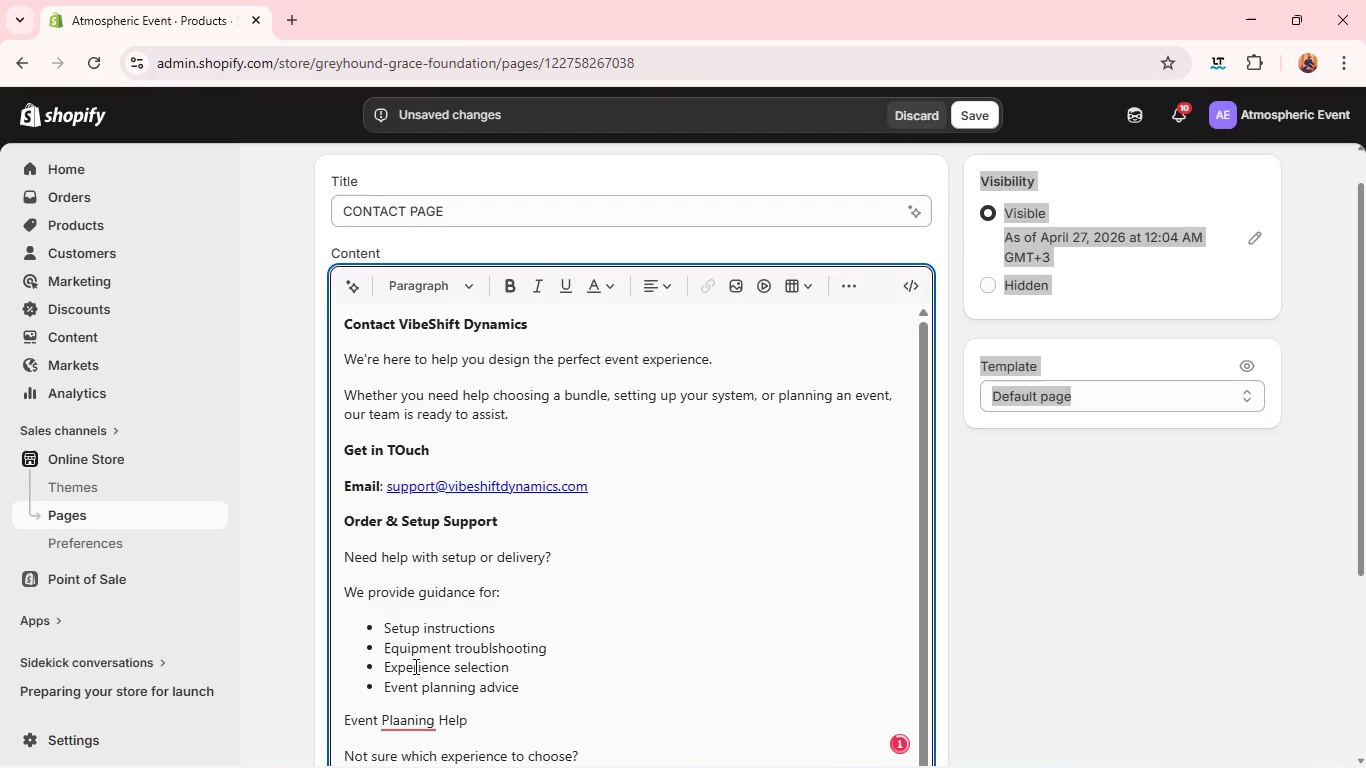 
left_click([415, 725])
 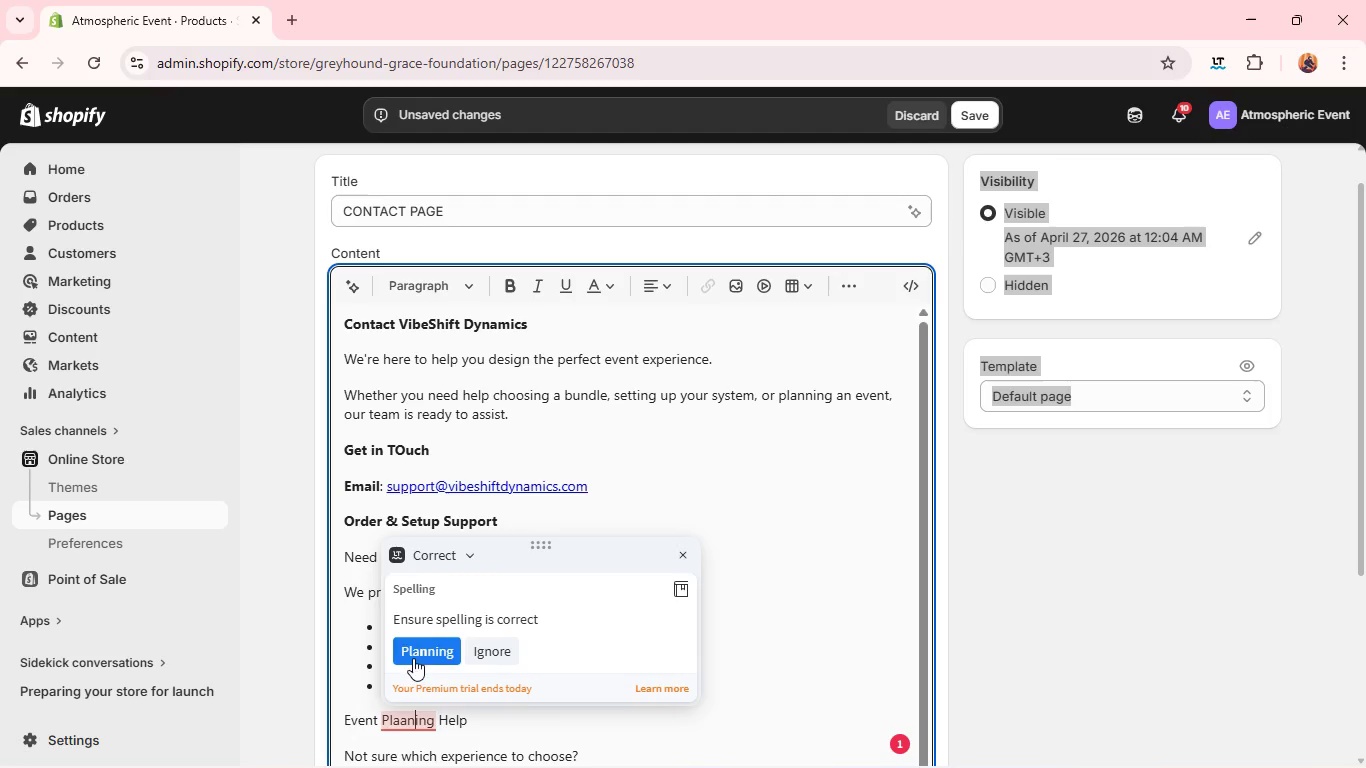 
left_click([413, 651])
 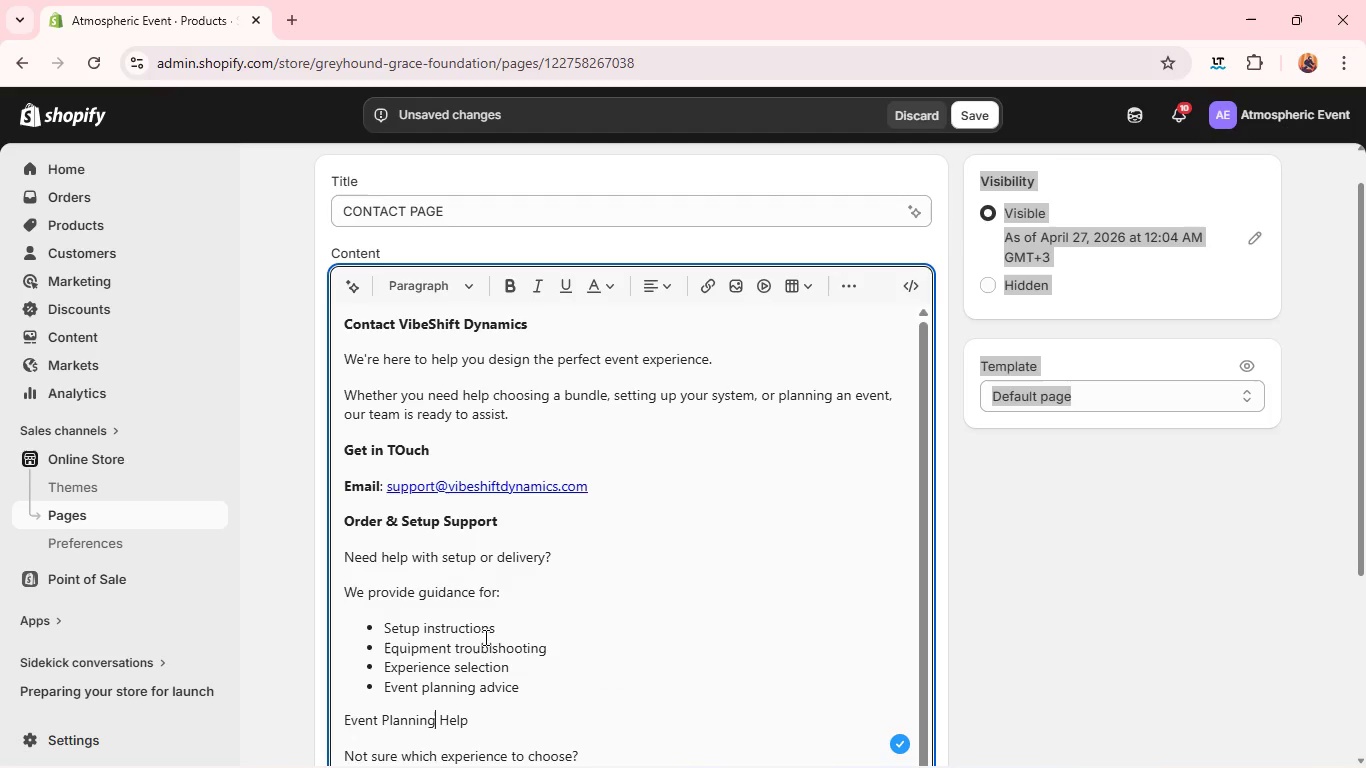 
wait(11.09)
 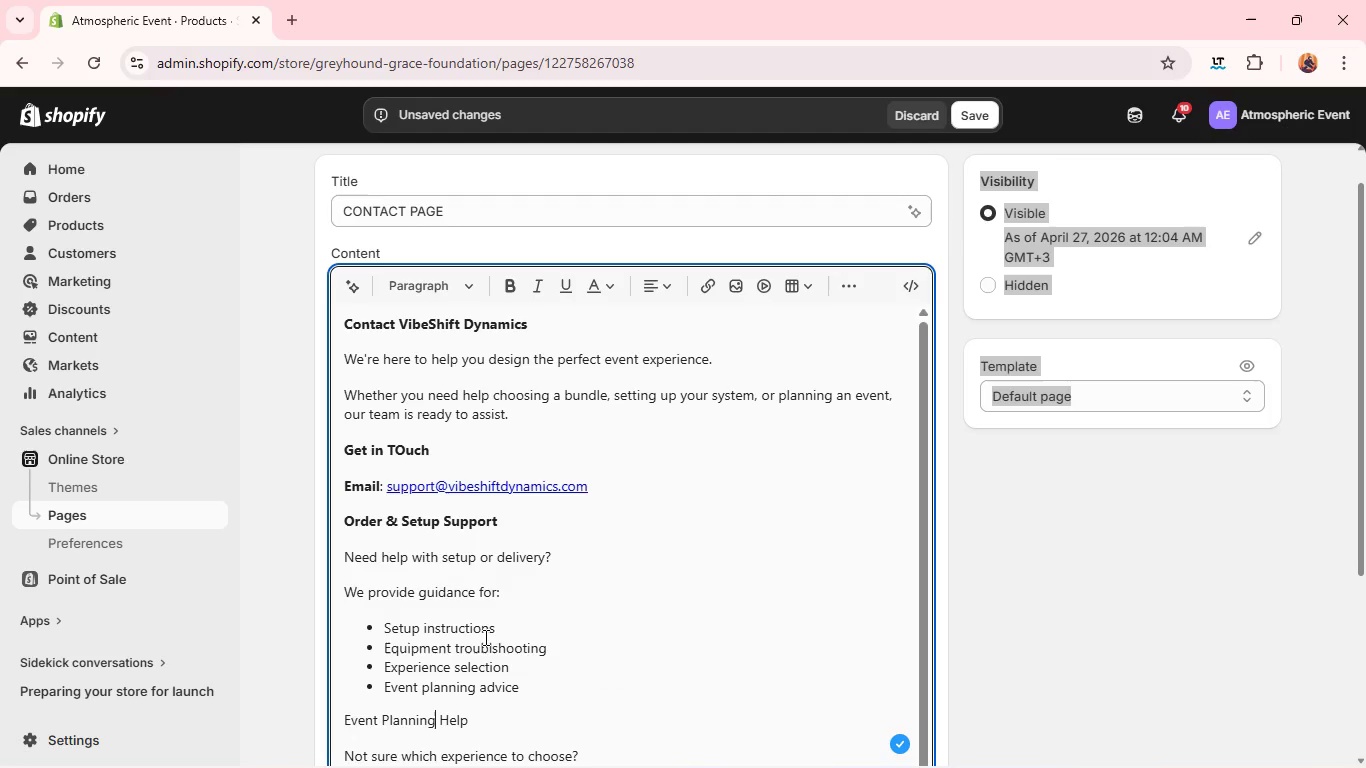 
double_click([357, 722])
 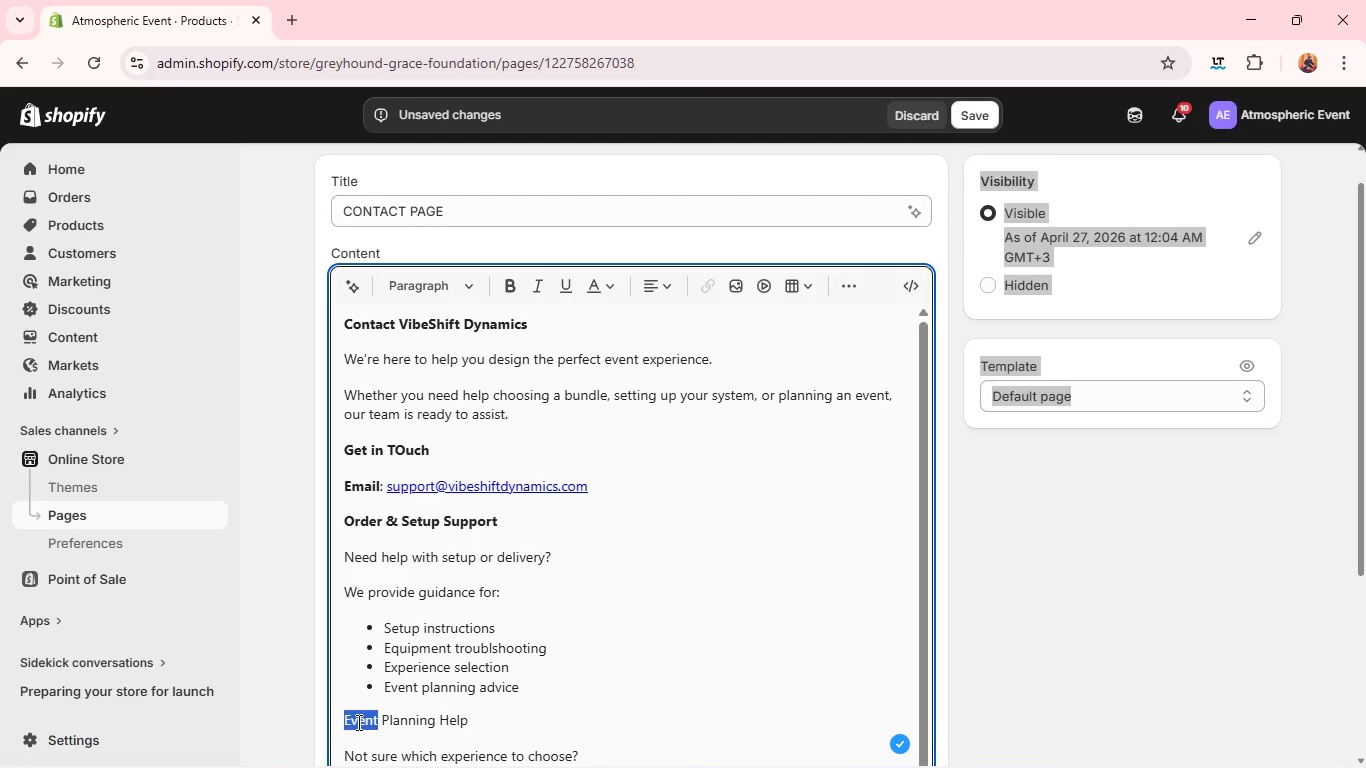 
triple_click([357, 722])
 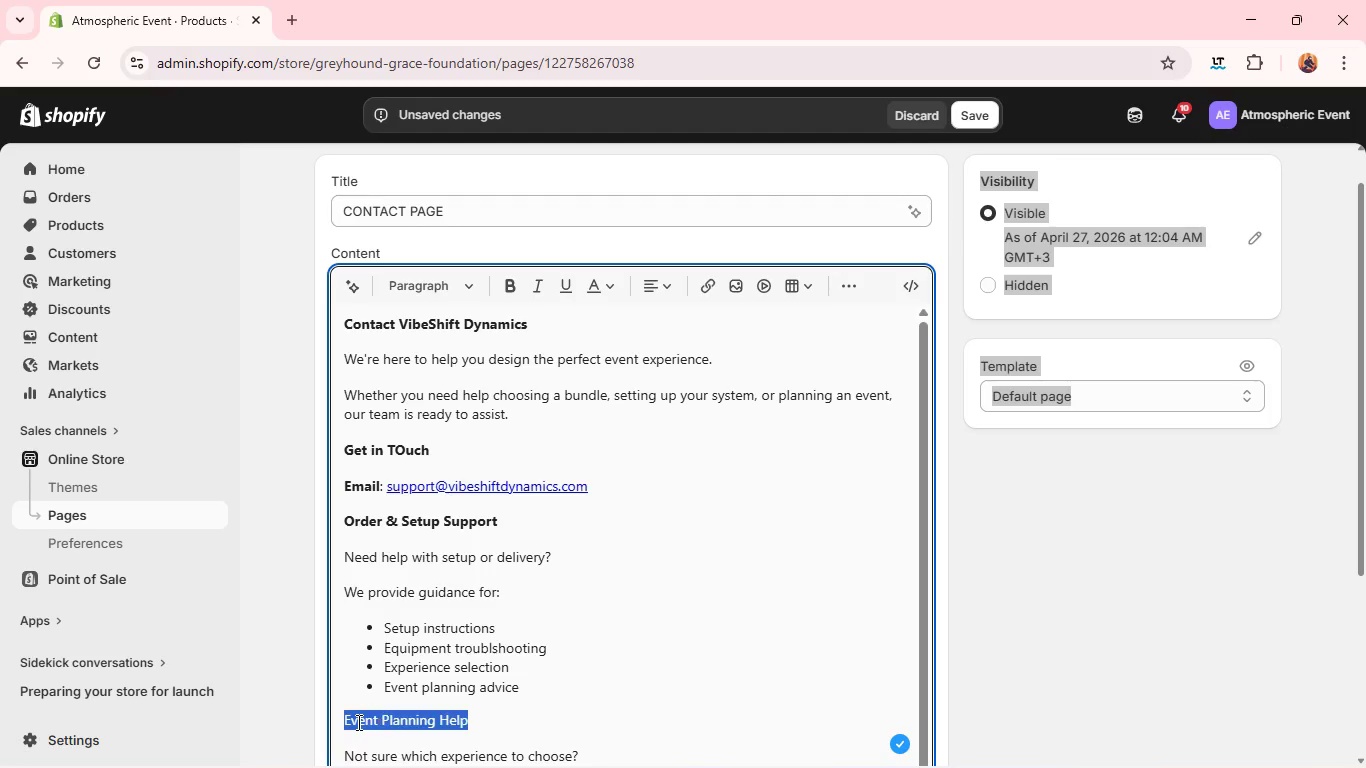 
key(Control+B)
 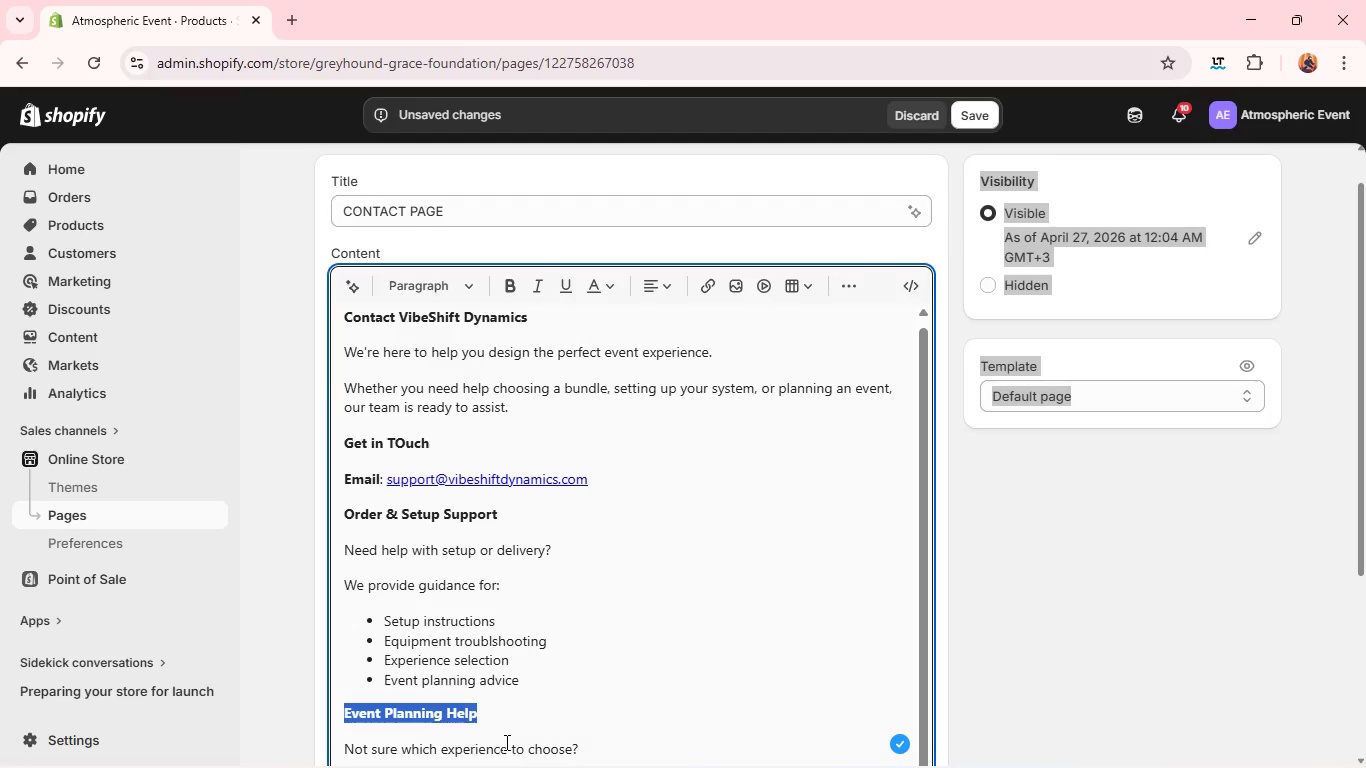 
wait(6.25)
 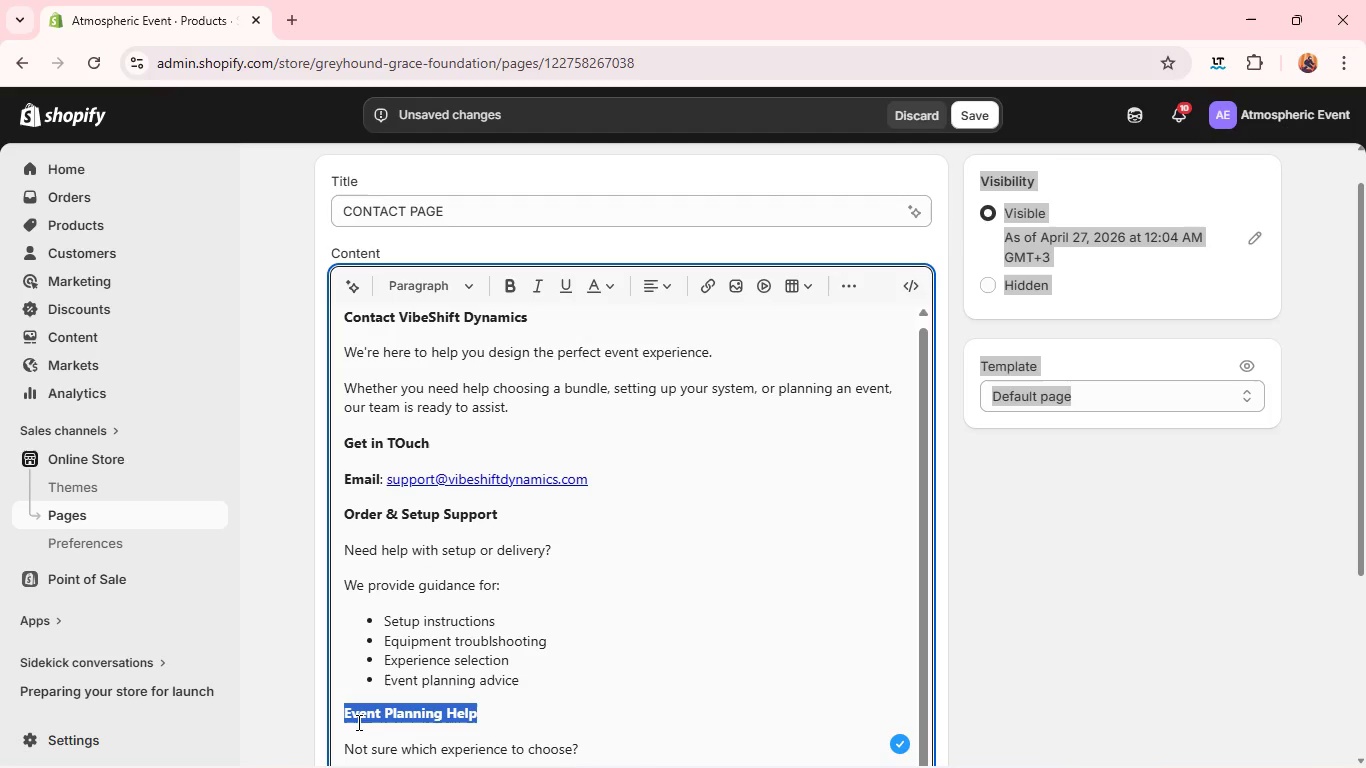 
left_click([591, 751])
 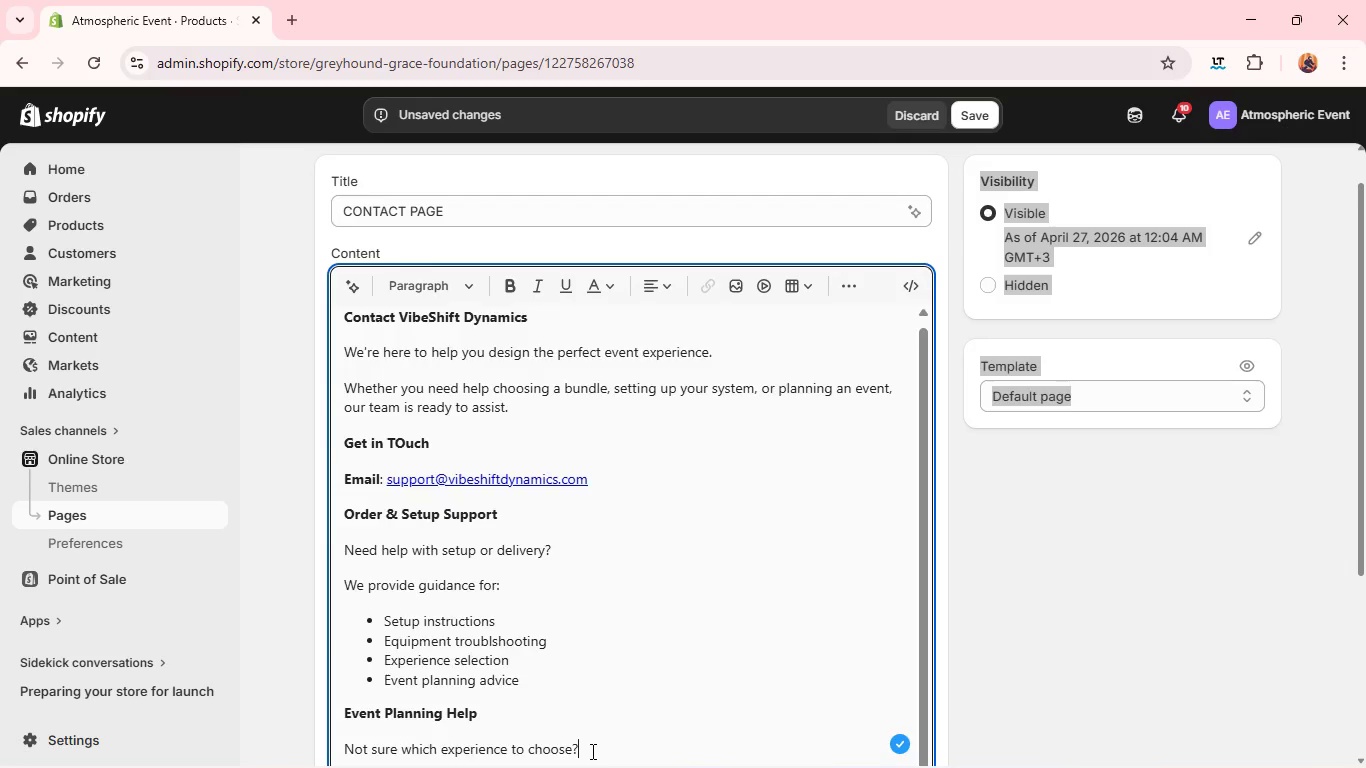 
key(Enter)
 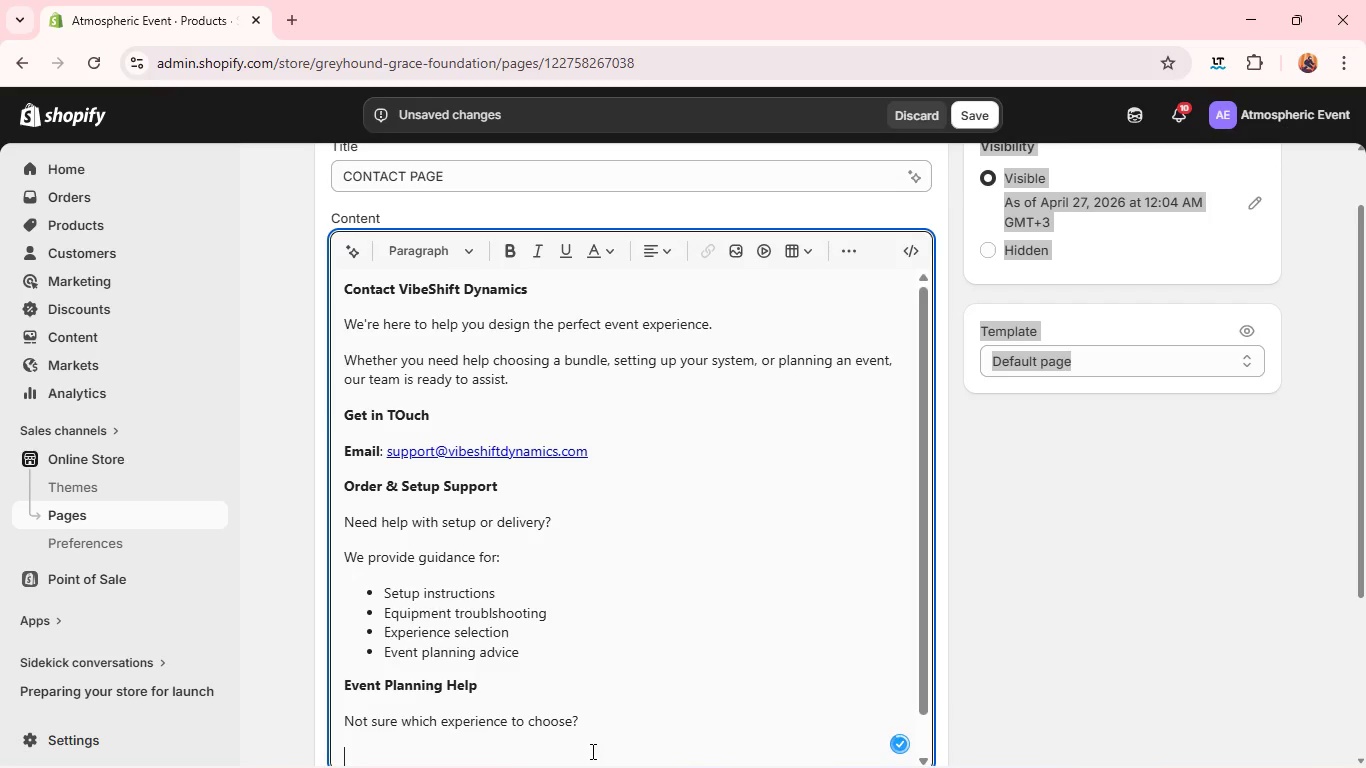 
type(Tell us:)
 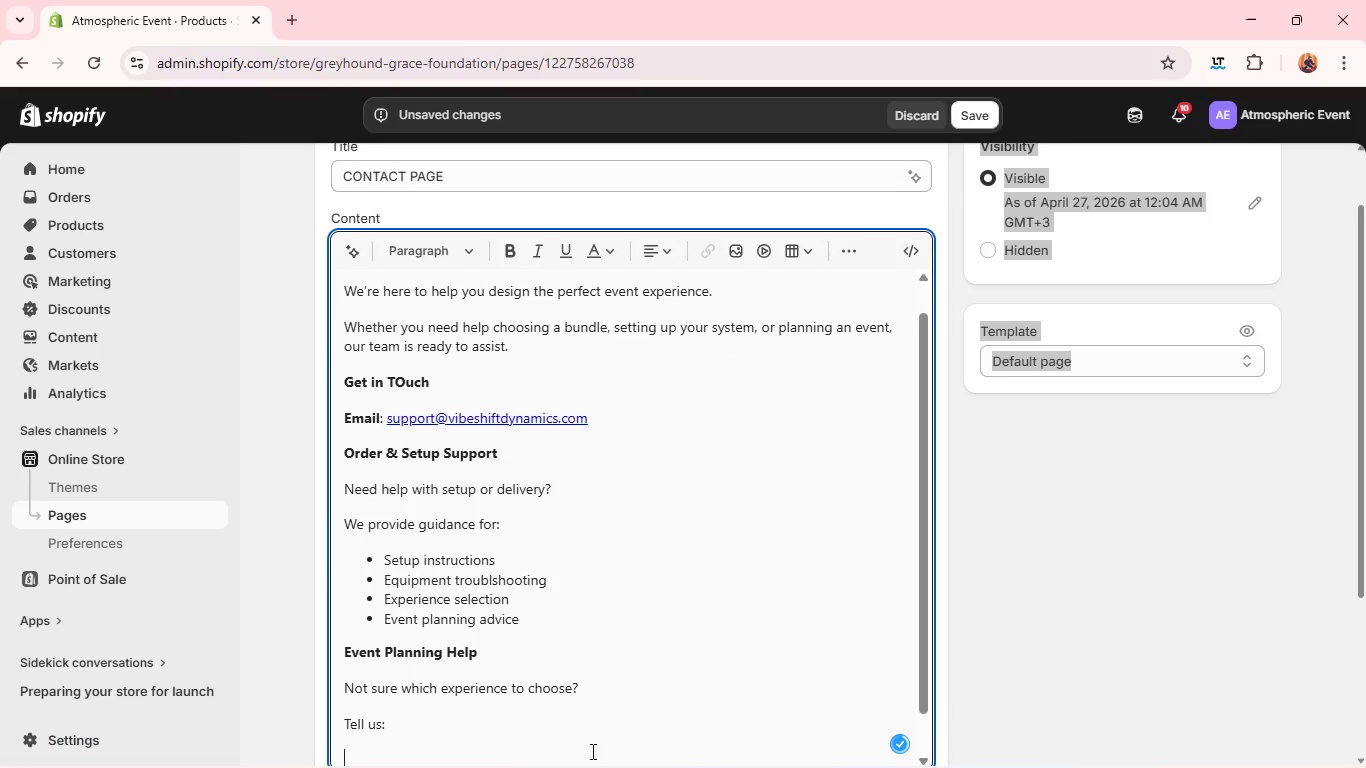 
 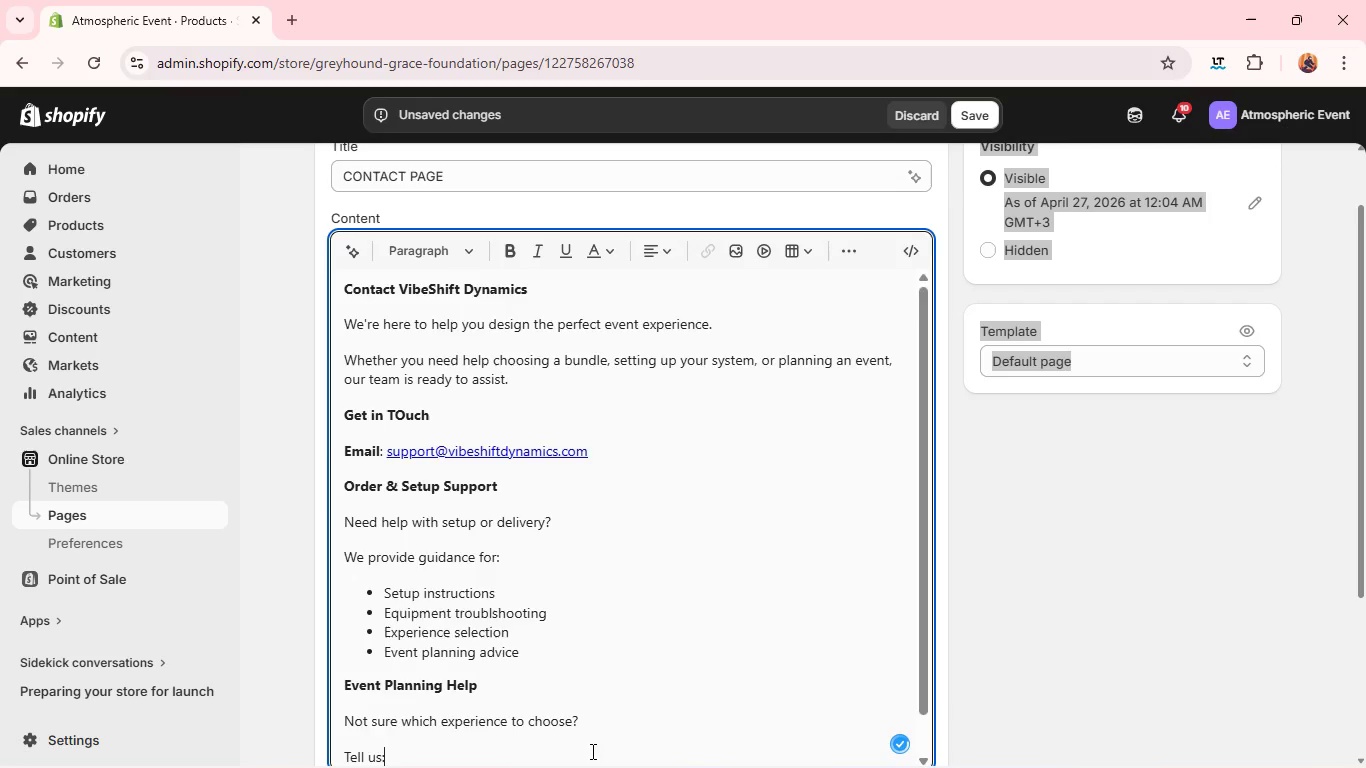 
key(Enter)
 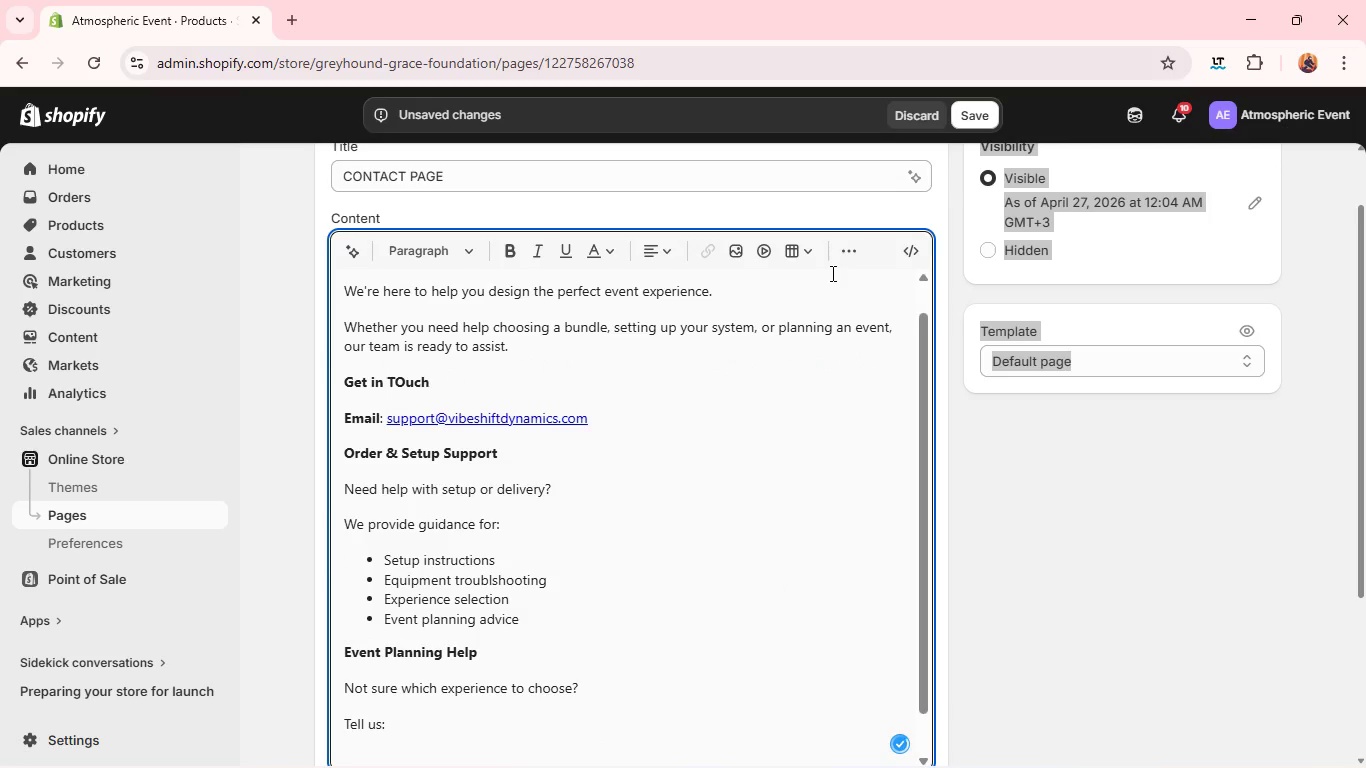 
left_click([854, 240])
 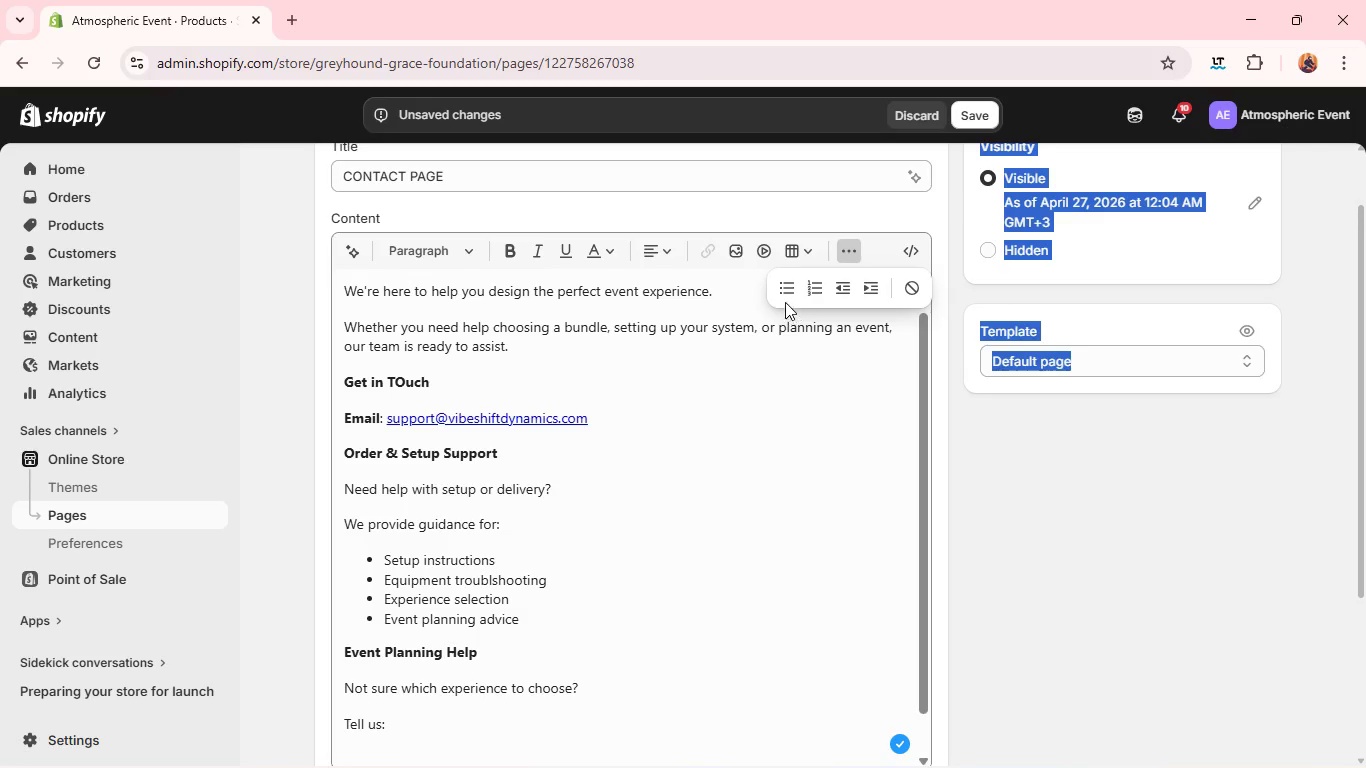 
left_click([784, 294])
 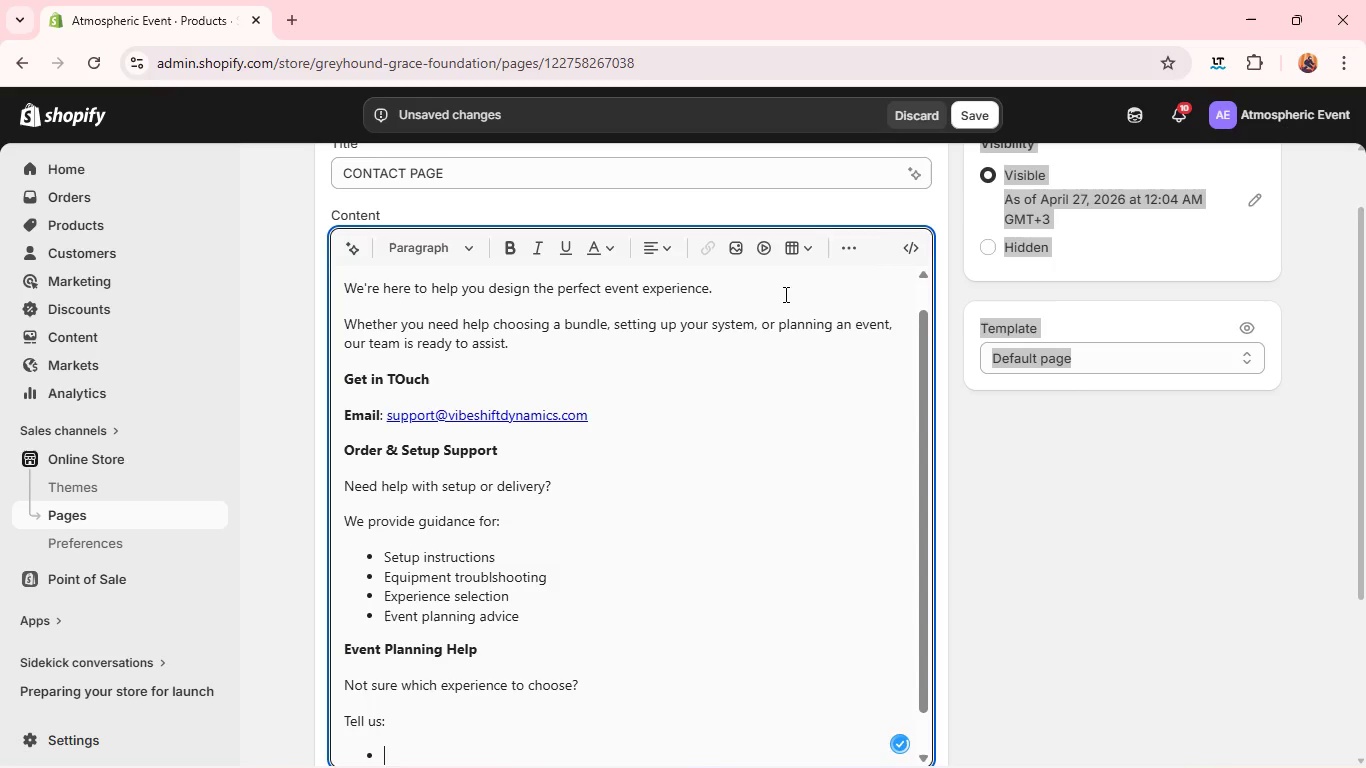 
type(Event type)
 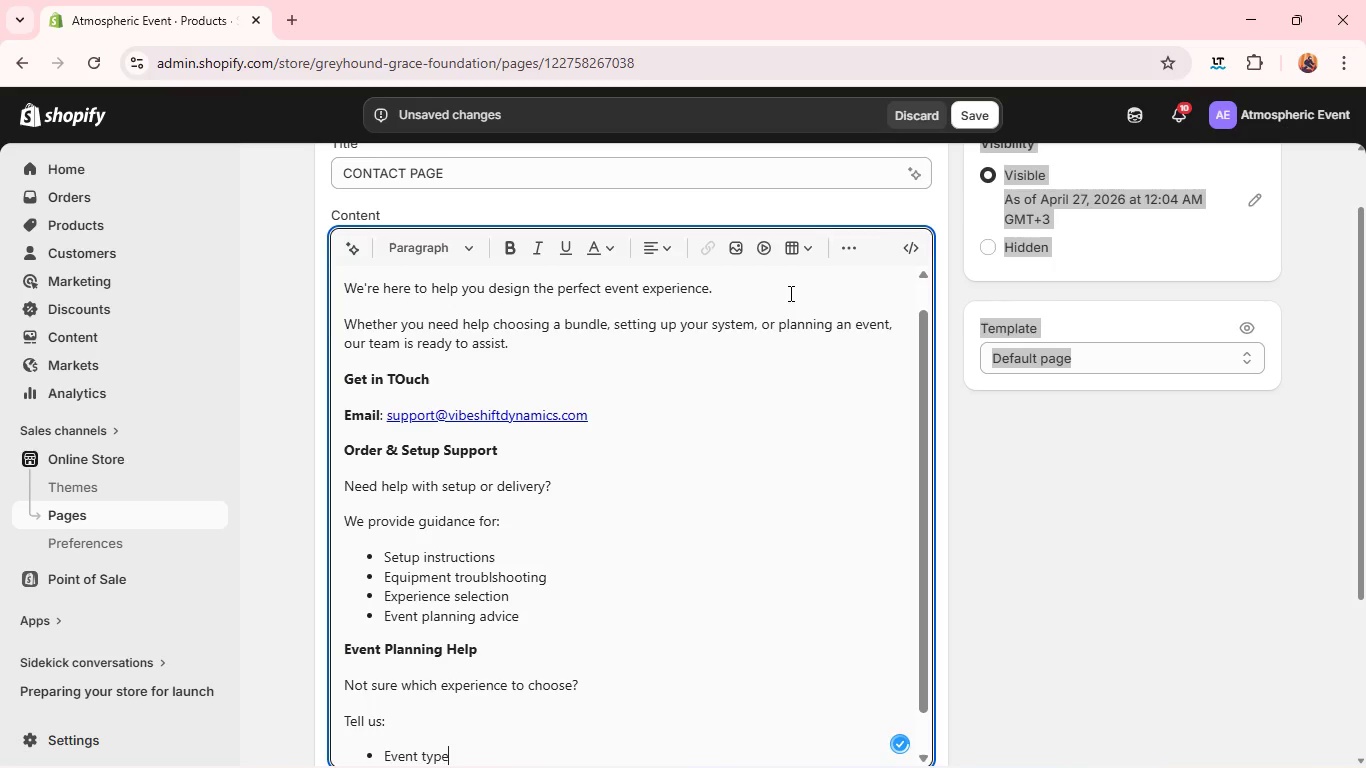 
key(Enter)
 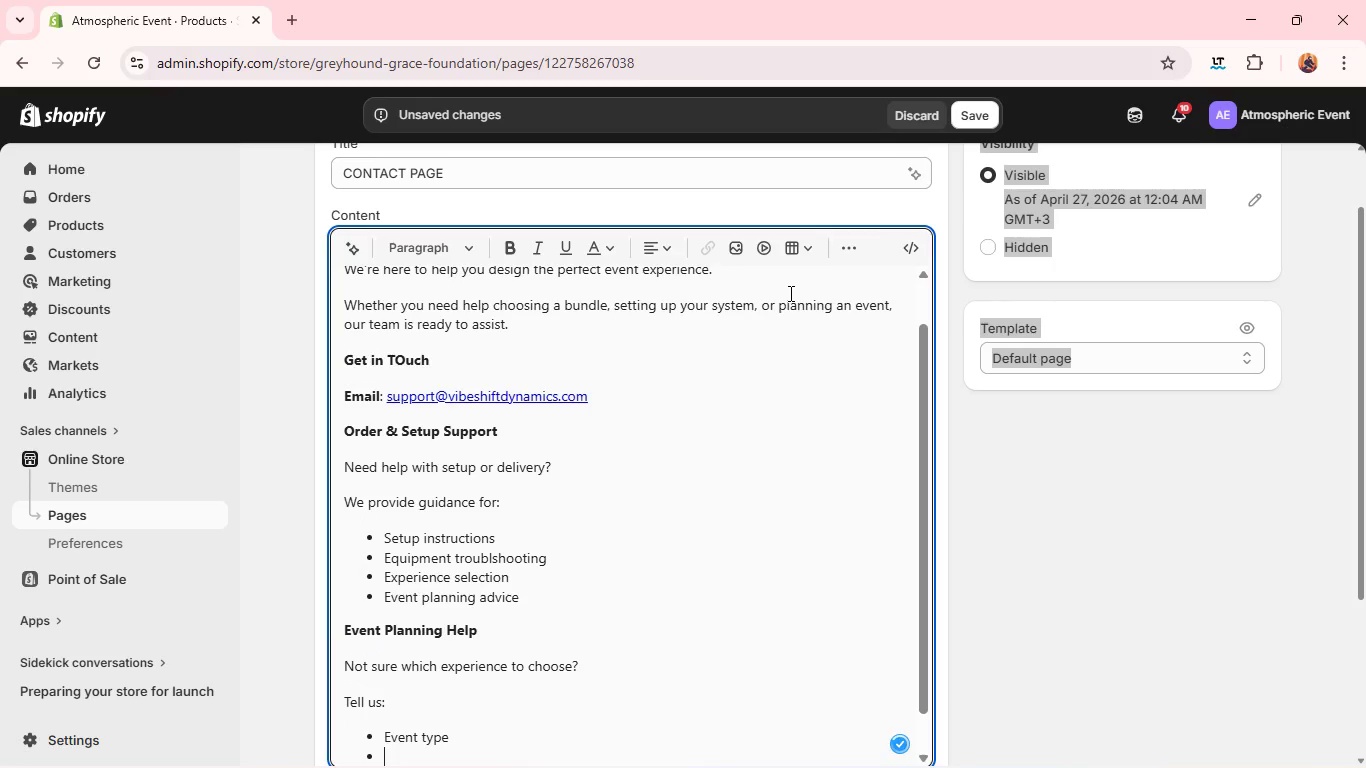 
type(Number of guests)
 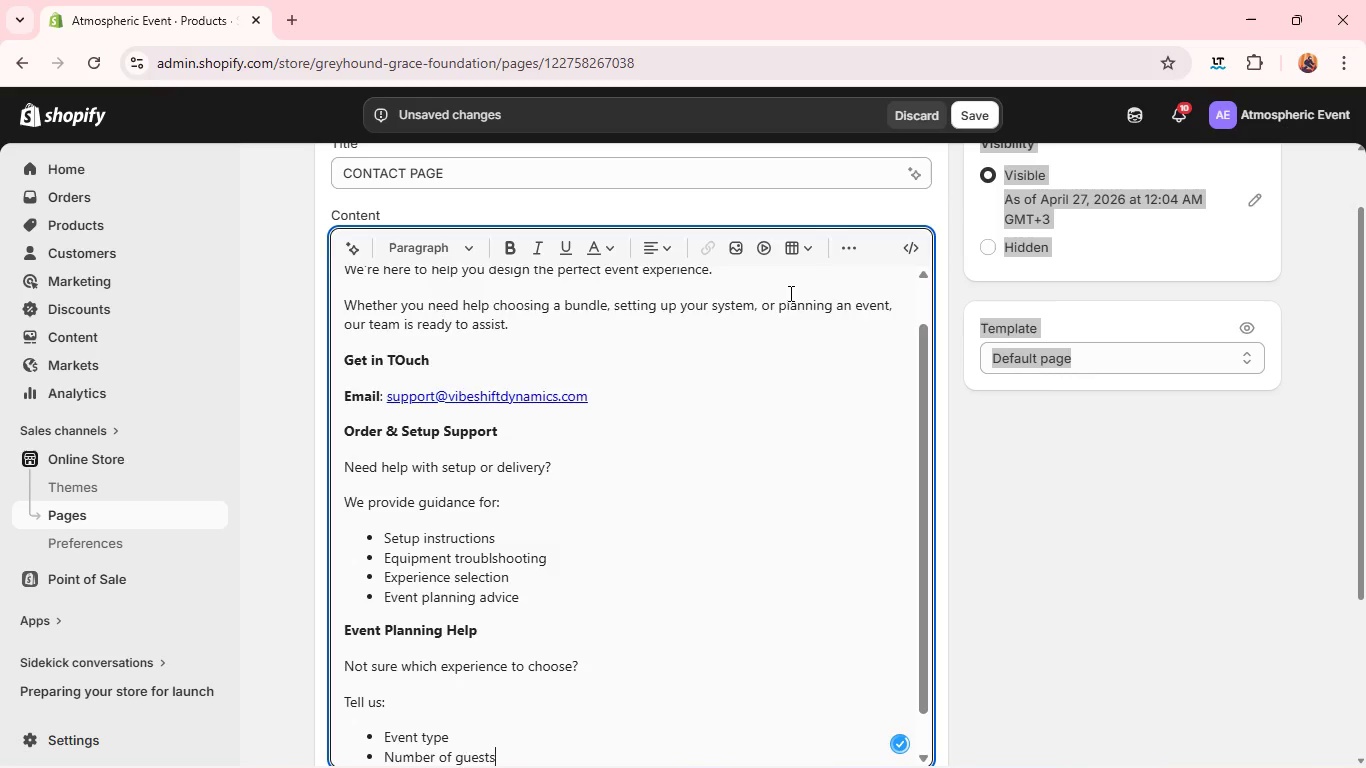 
key(Enter)
 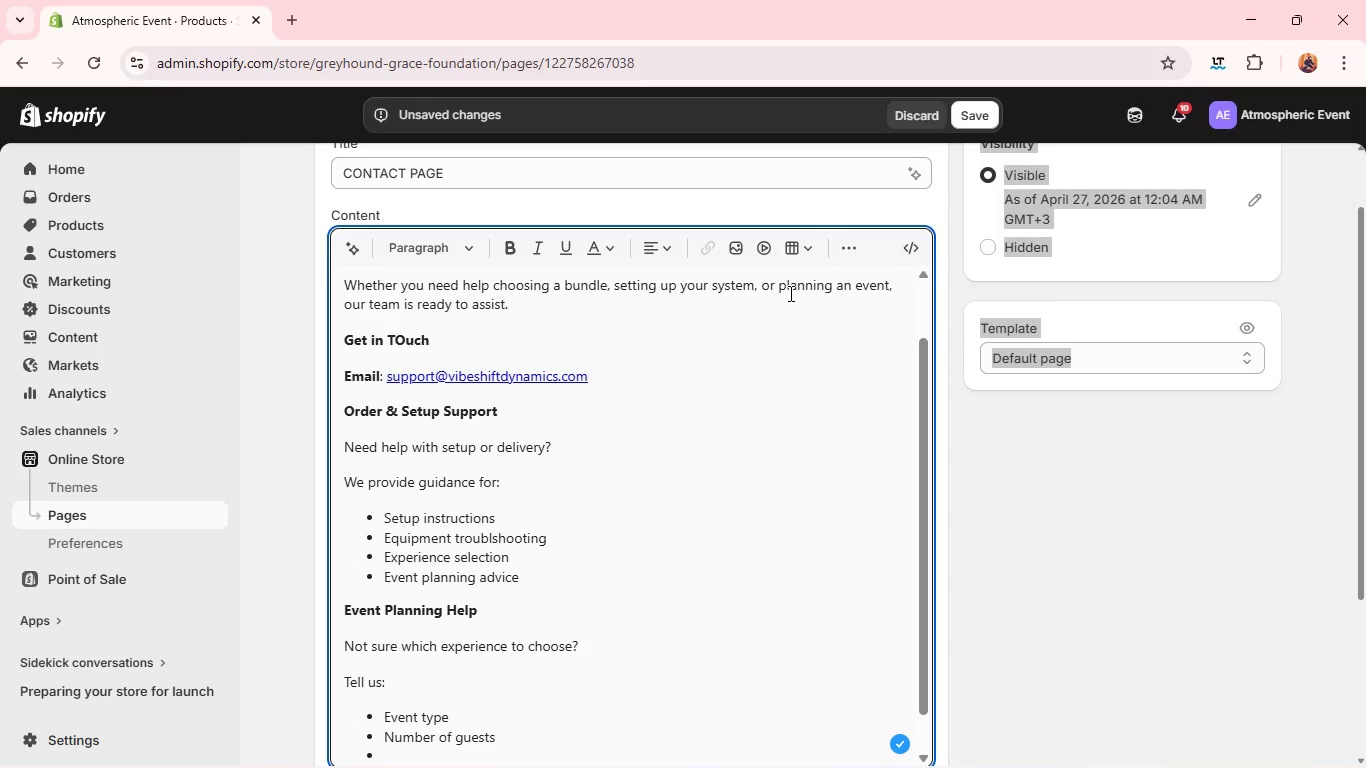 
wait(16.28)
 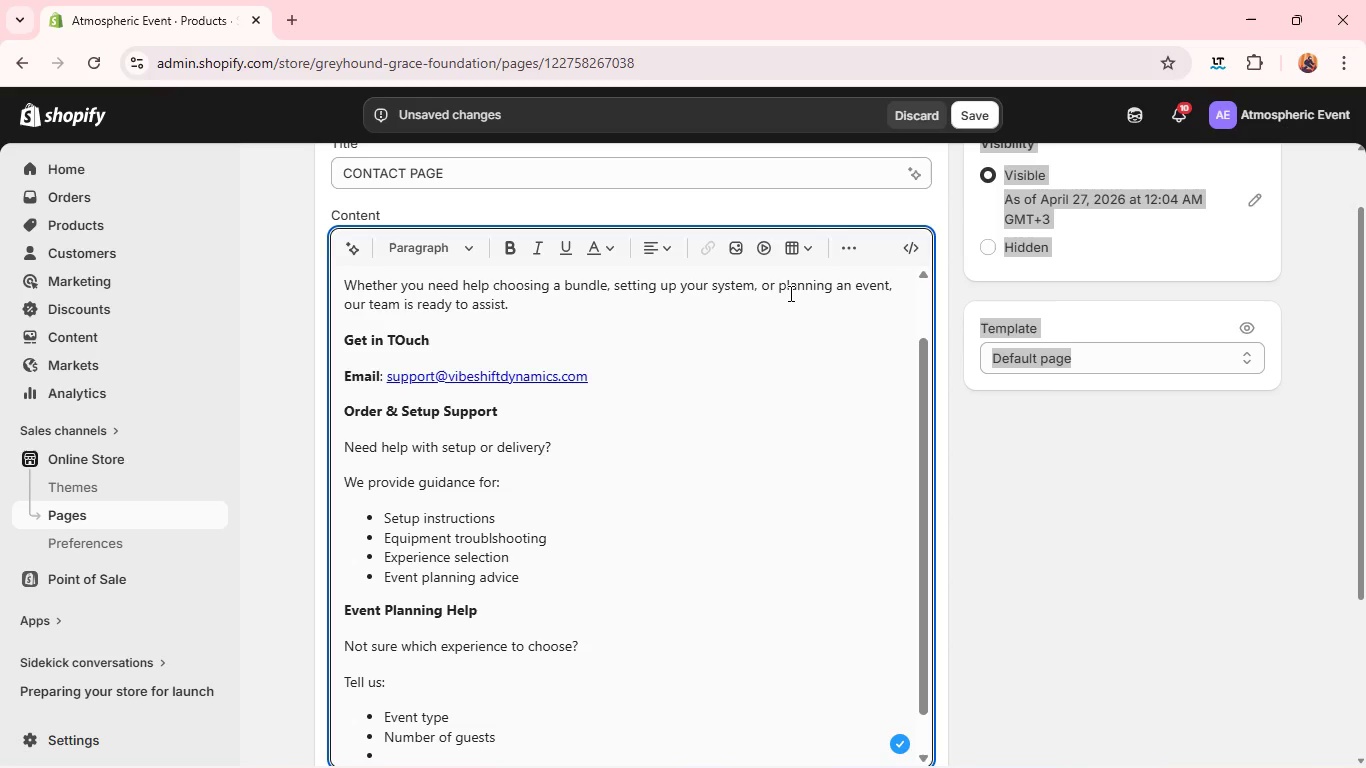 
type(Space six)
key(Backspace)
type(ze)
 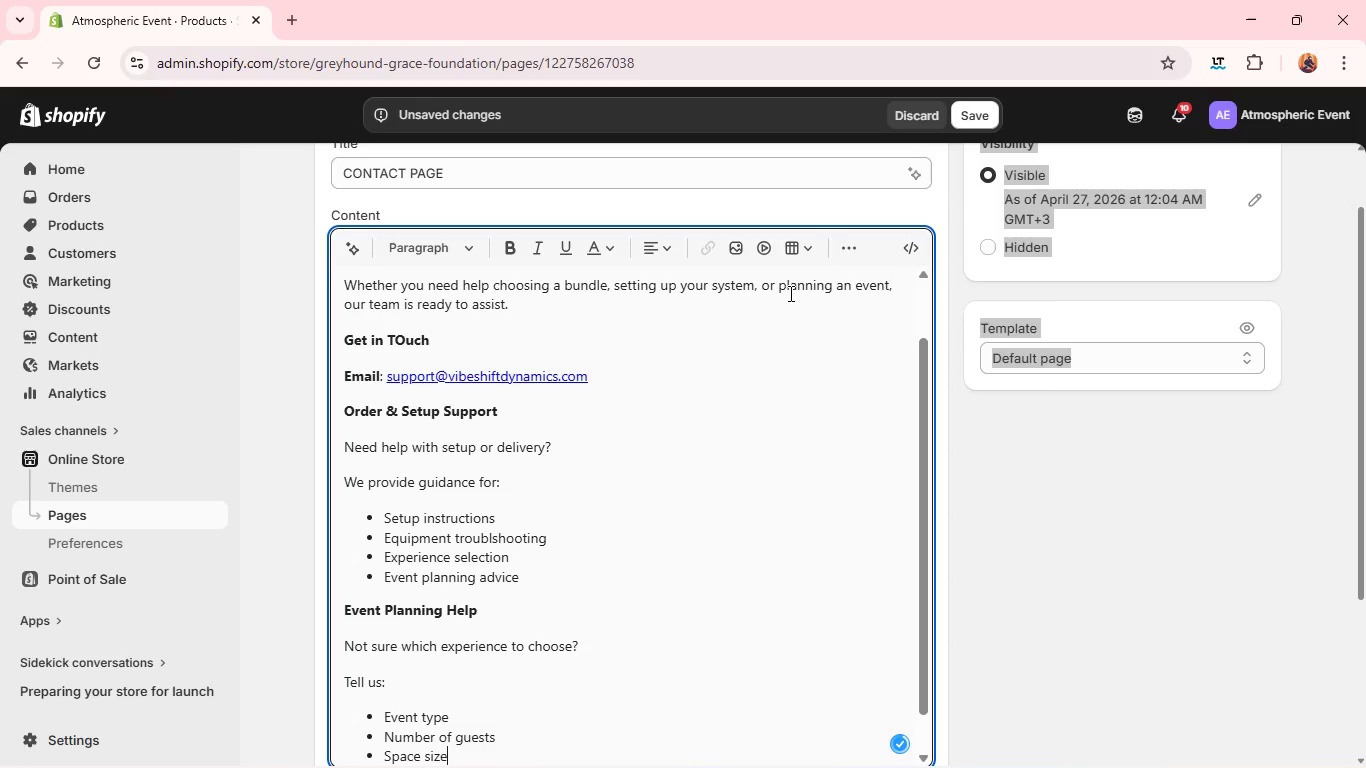 
key(Enter)
 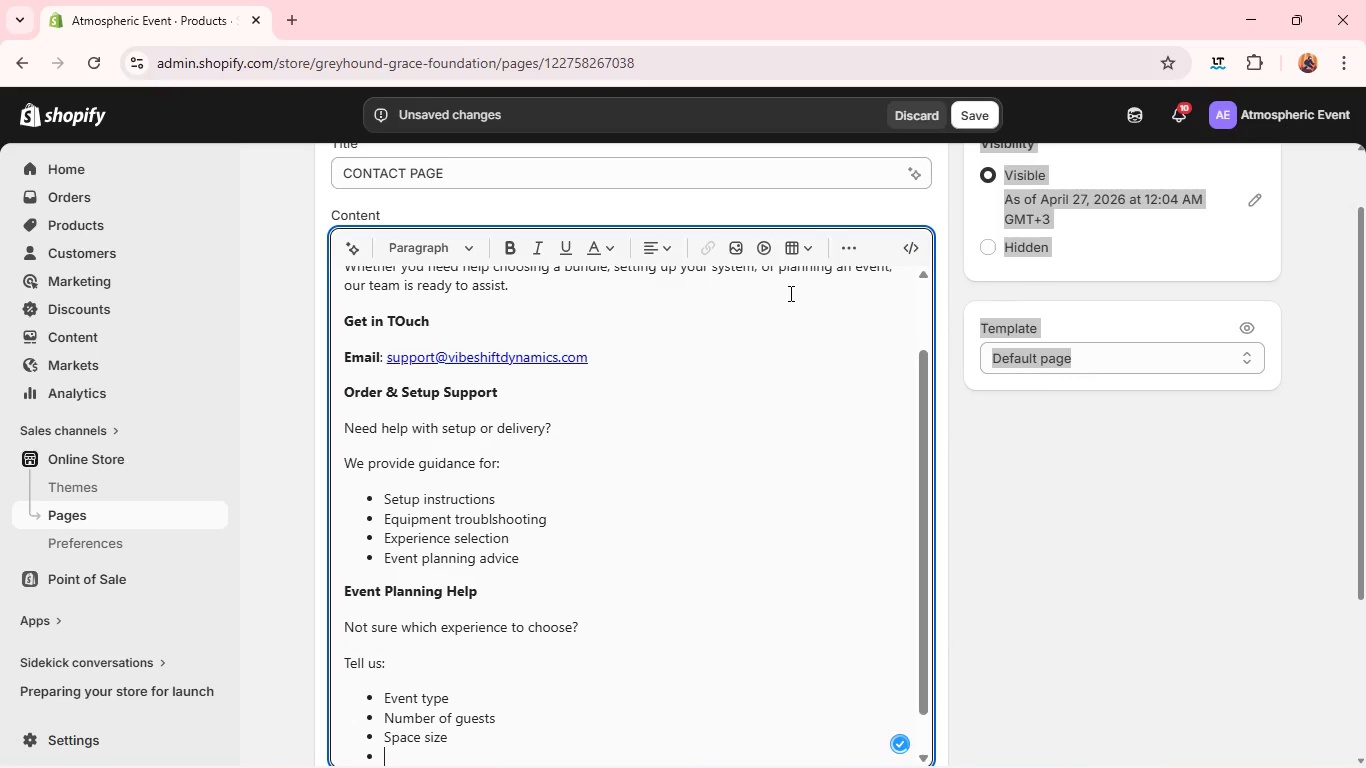 
key(Enter)
 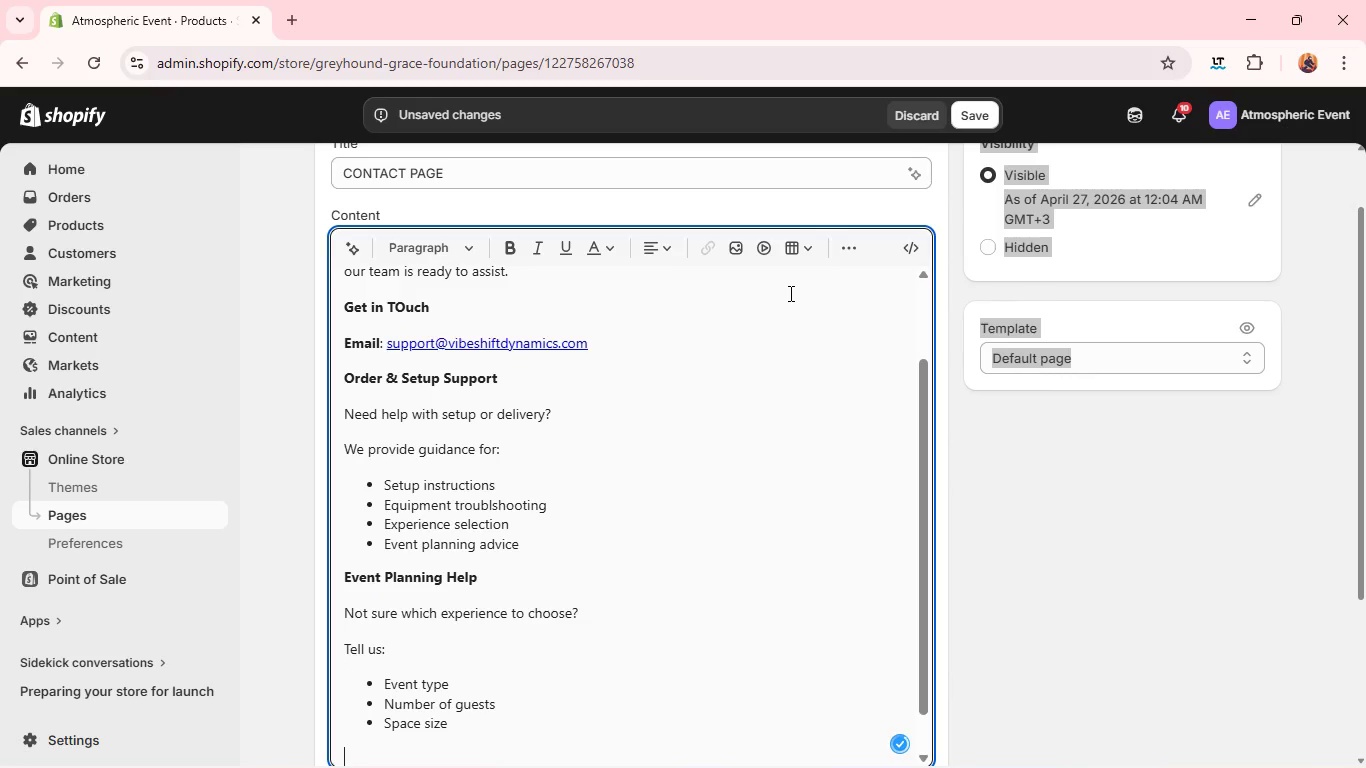 
type(We'll recommend the perfec bundle for your situation/)
 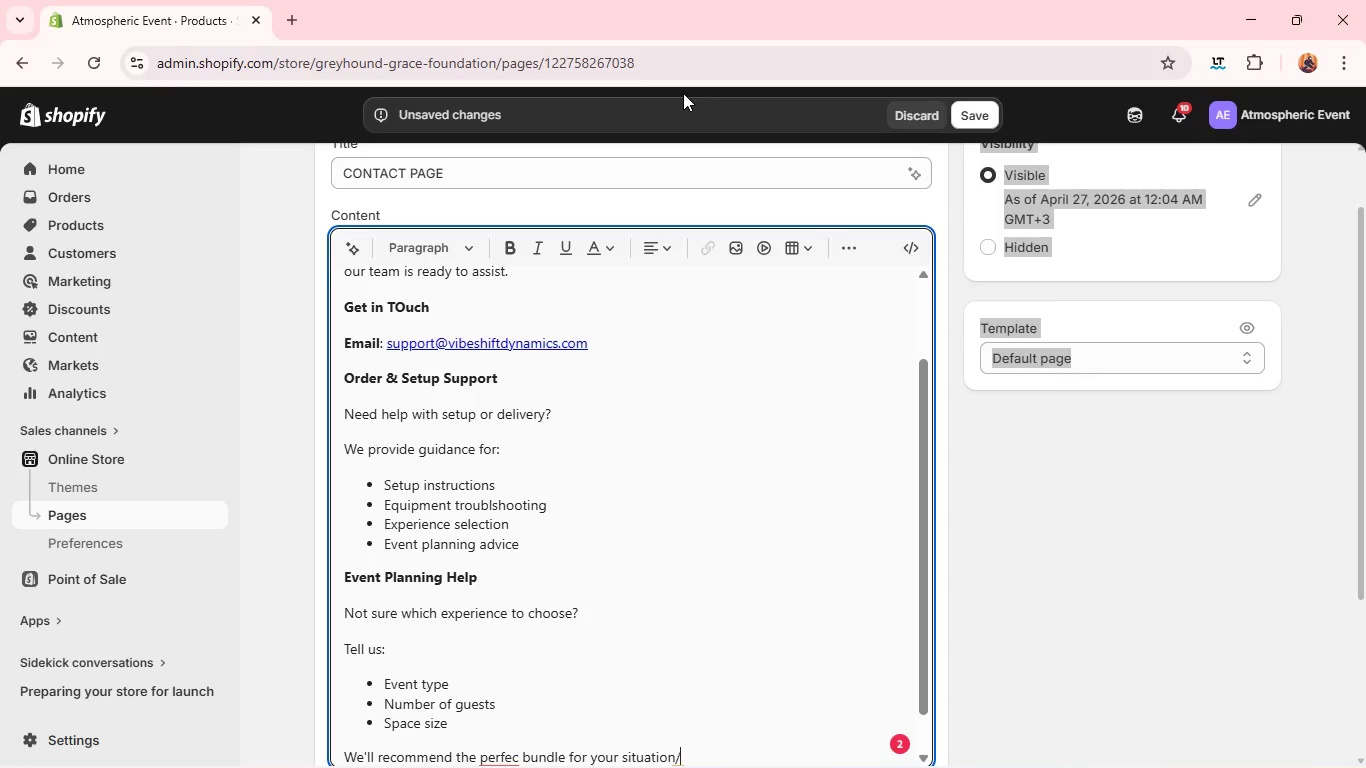 
wait(14.92)
 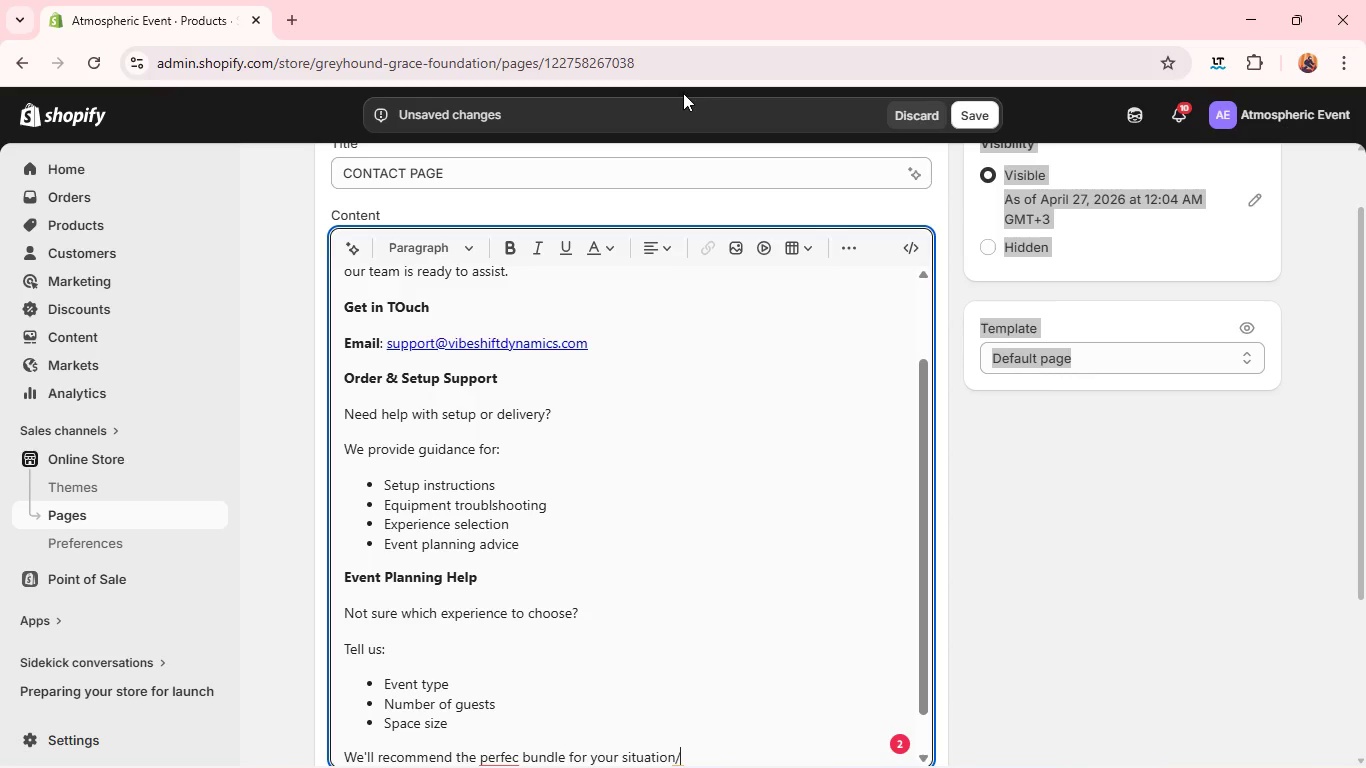 
left_click([490, 704])
 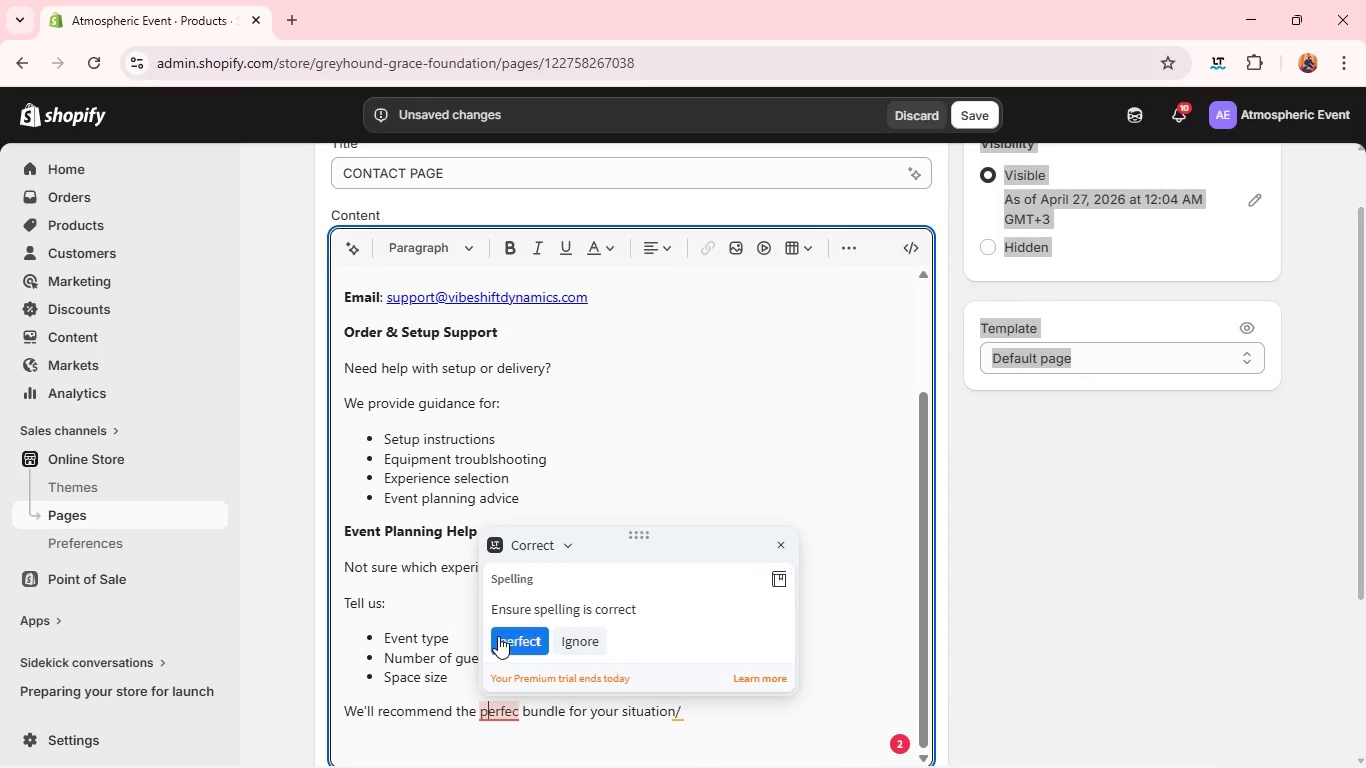 
left_click([498, 634])
 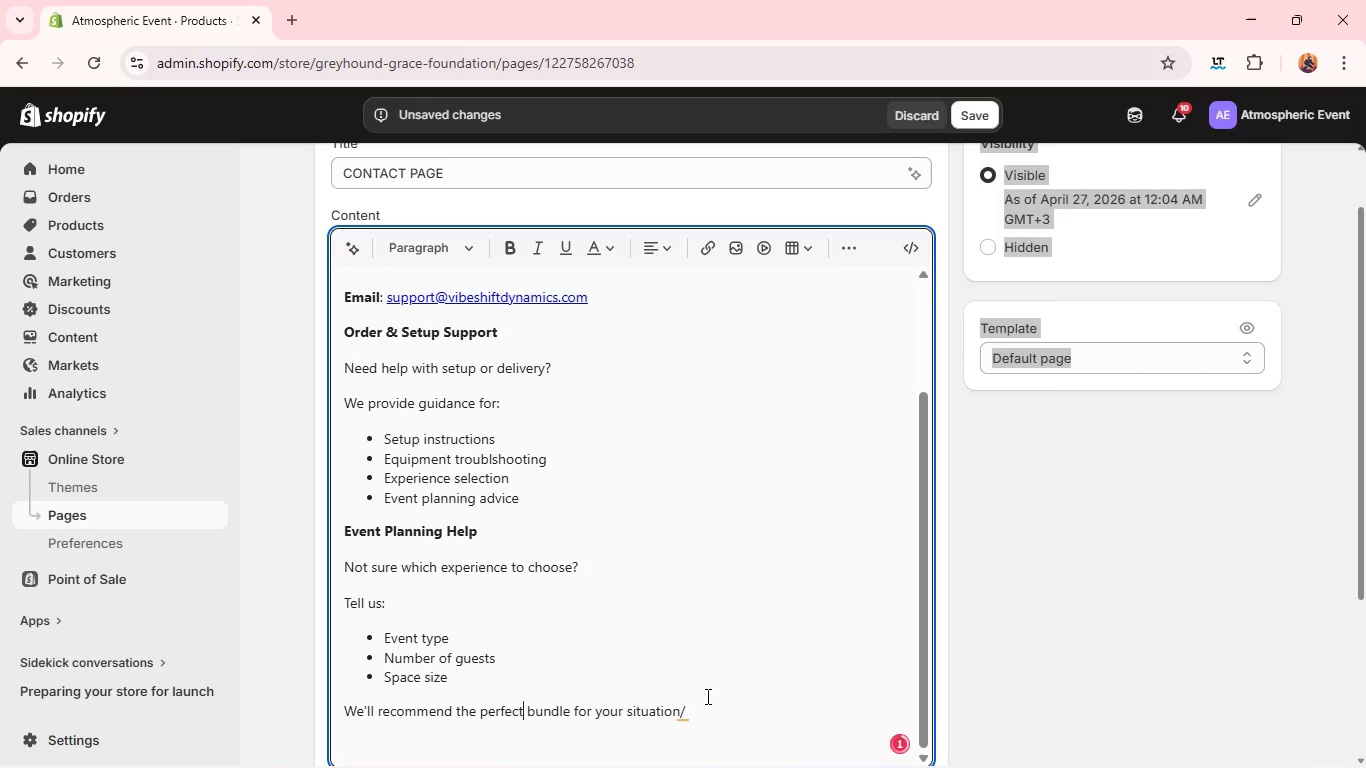 
left_click([704, 704])
 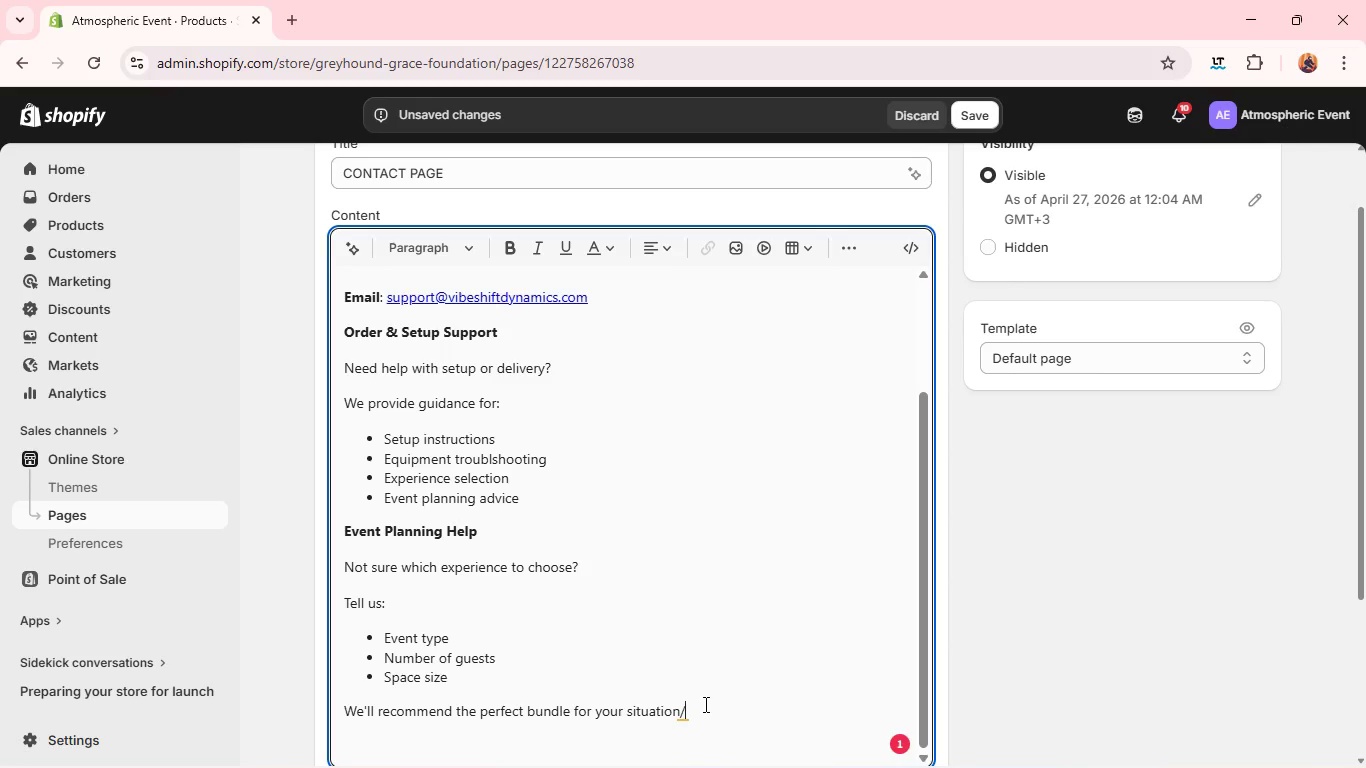 
key(Backspace)
 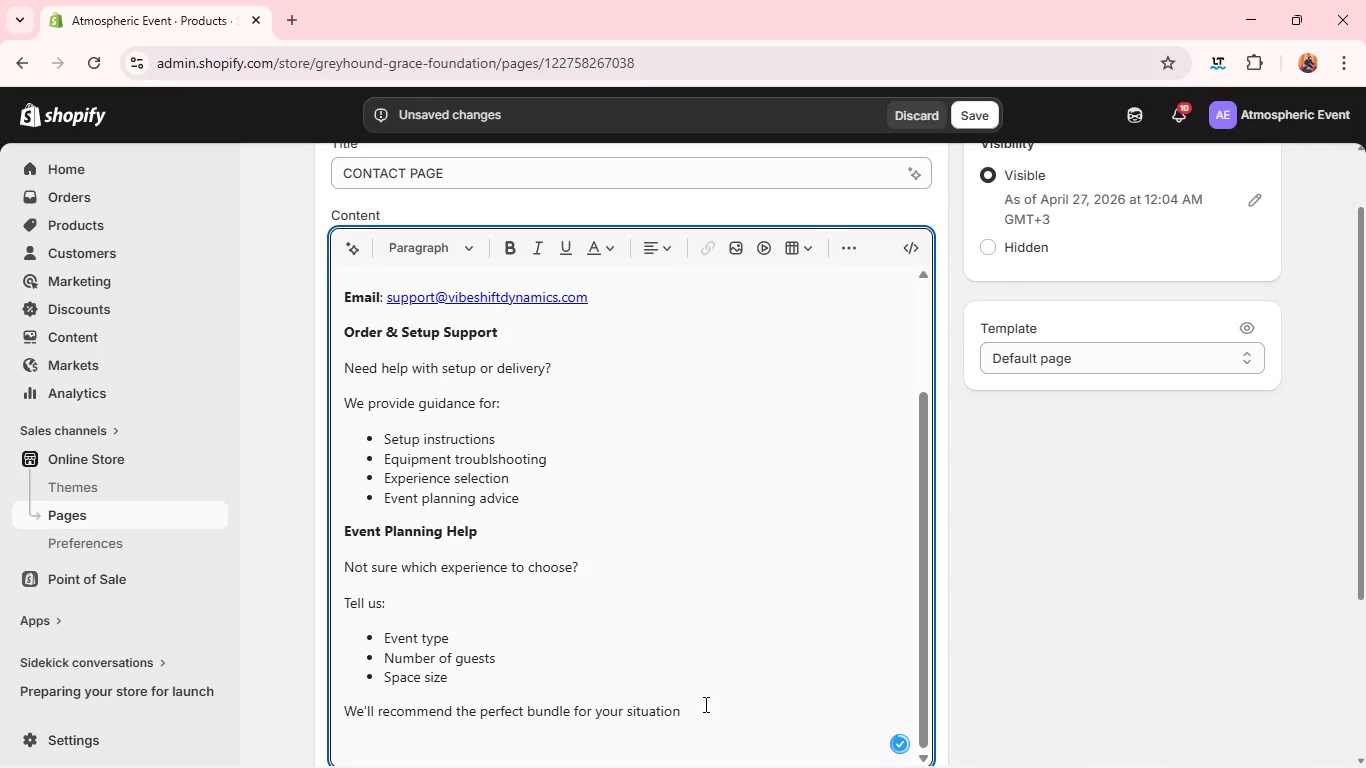 
key(Period)
 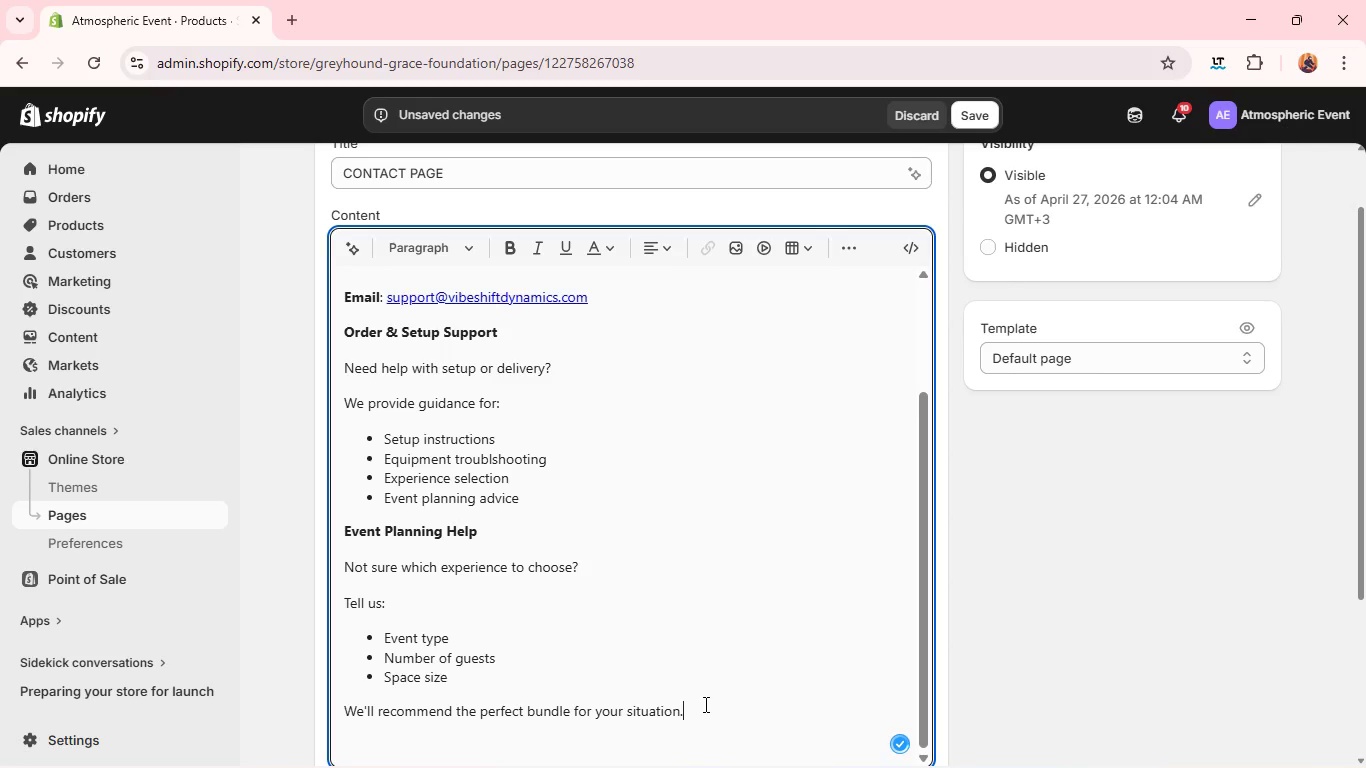 
key(Enter)
 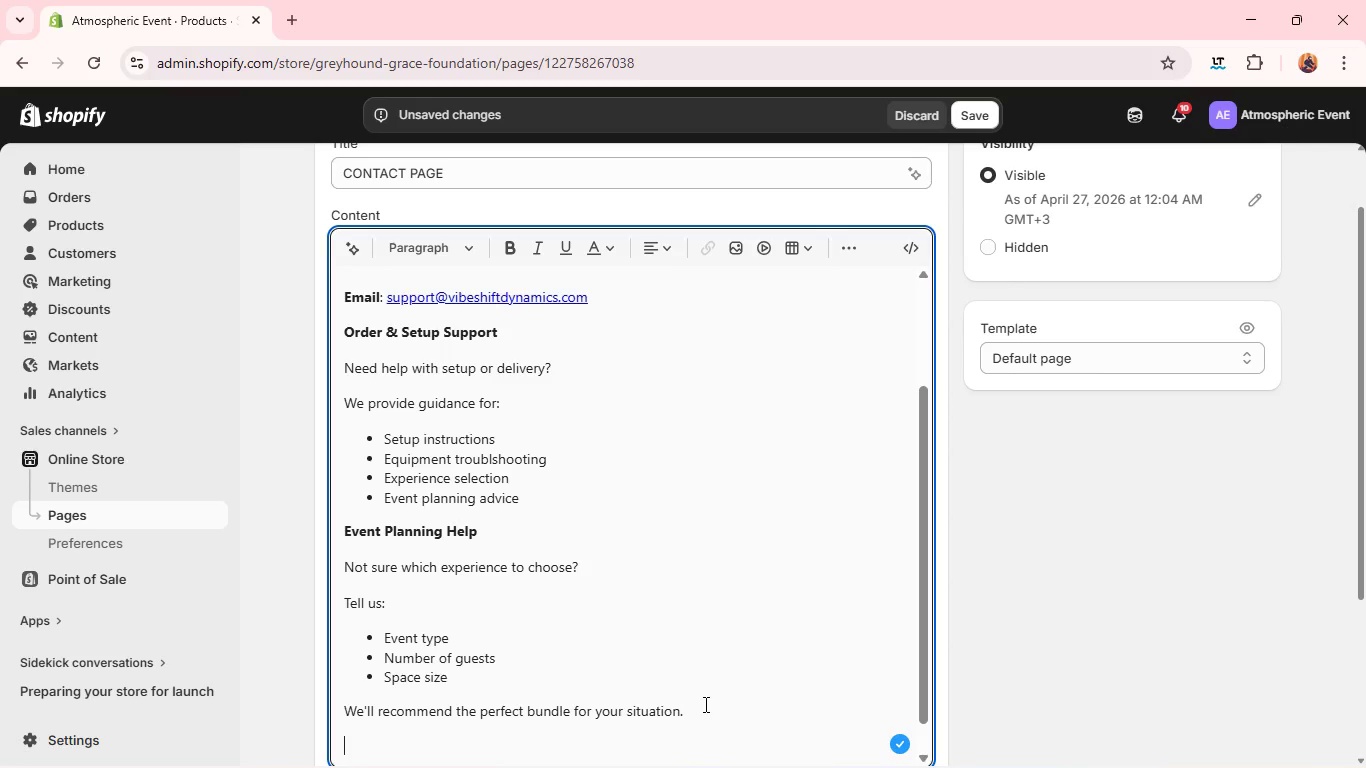 
wait(5.14)
 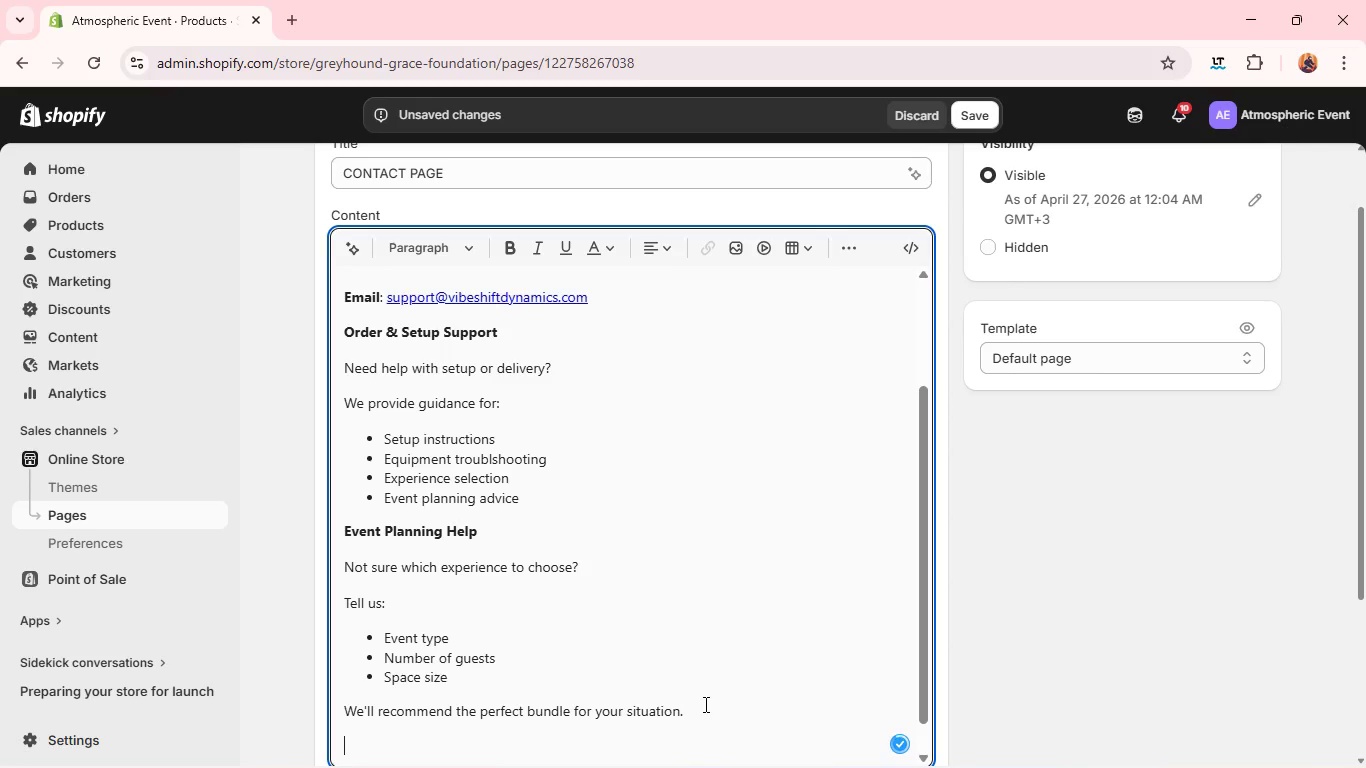 
type(Respond)
key(Backspace)
type(se Time)
 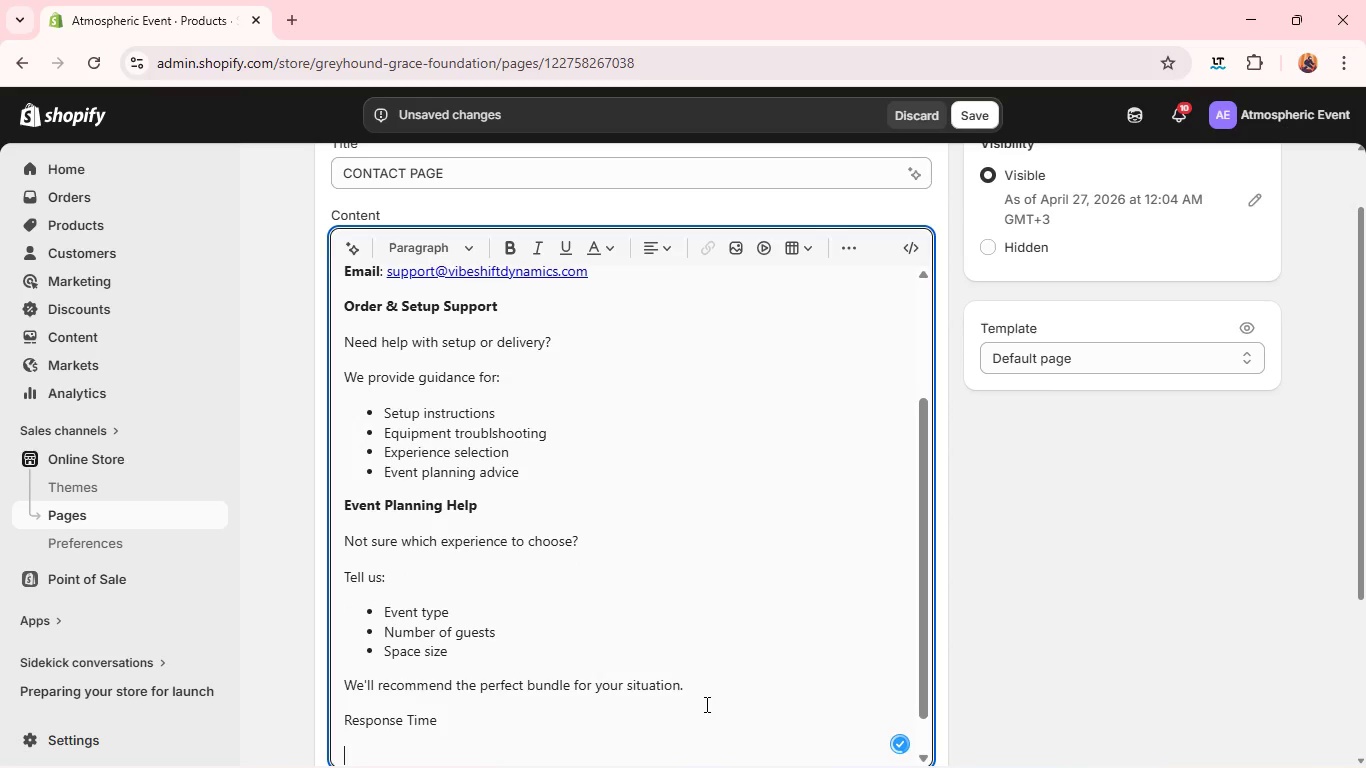 
 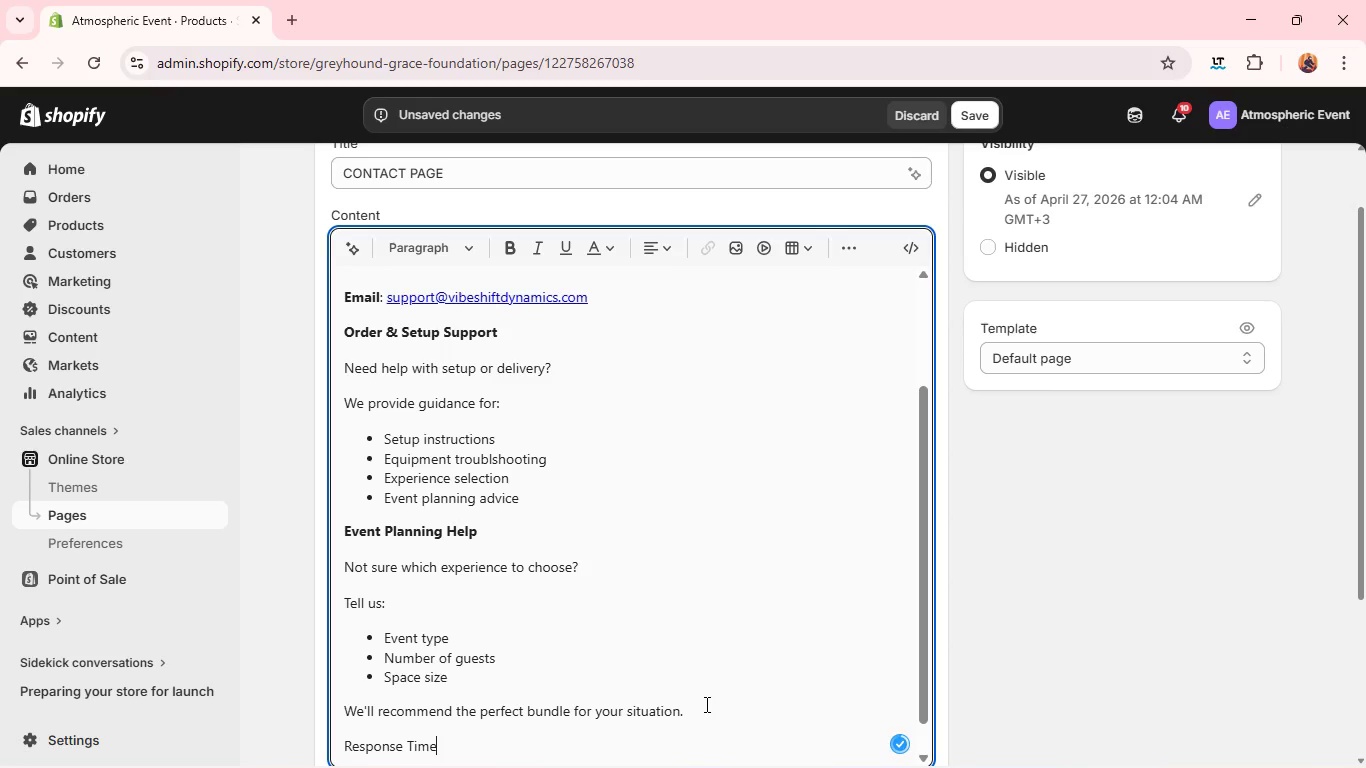 
key(Enter)
 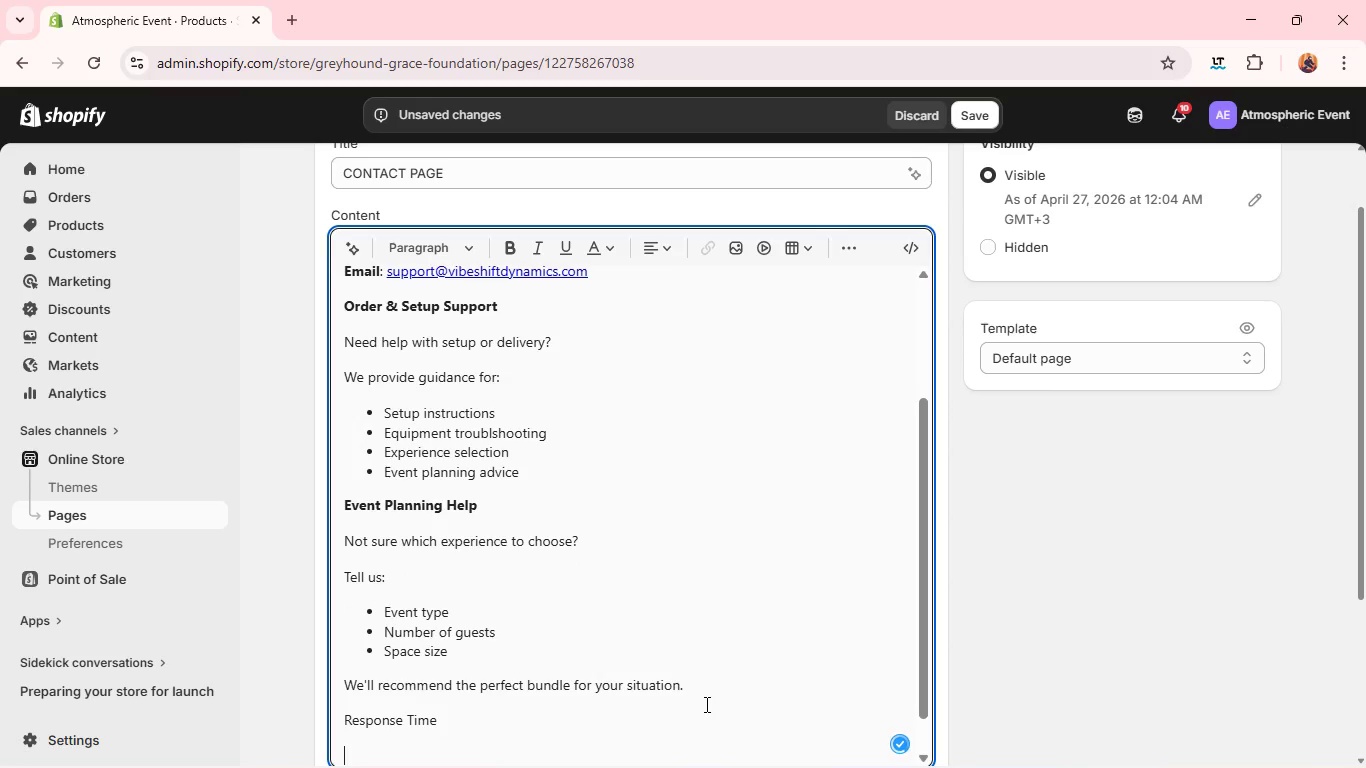 
type(Monday-)
key(Backspace)
type( - Satura)
key(Backspace)
type(day)
 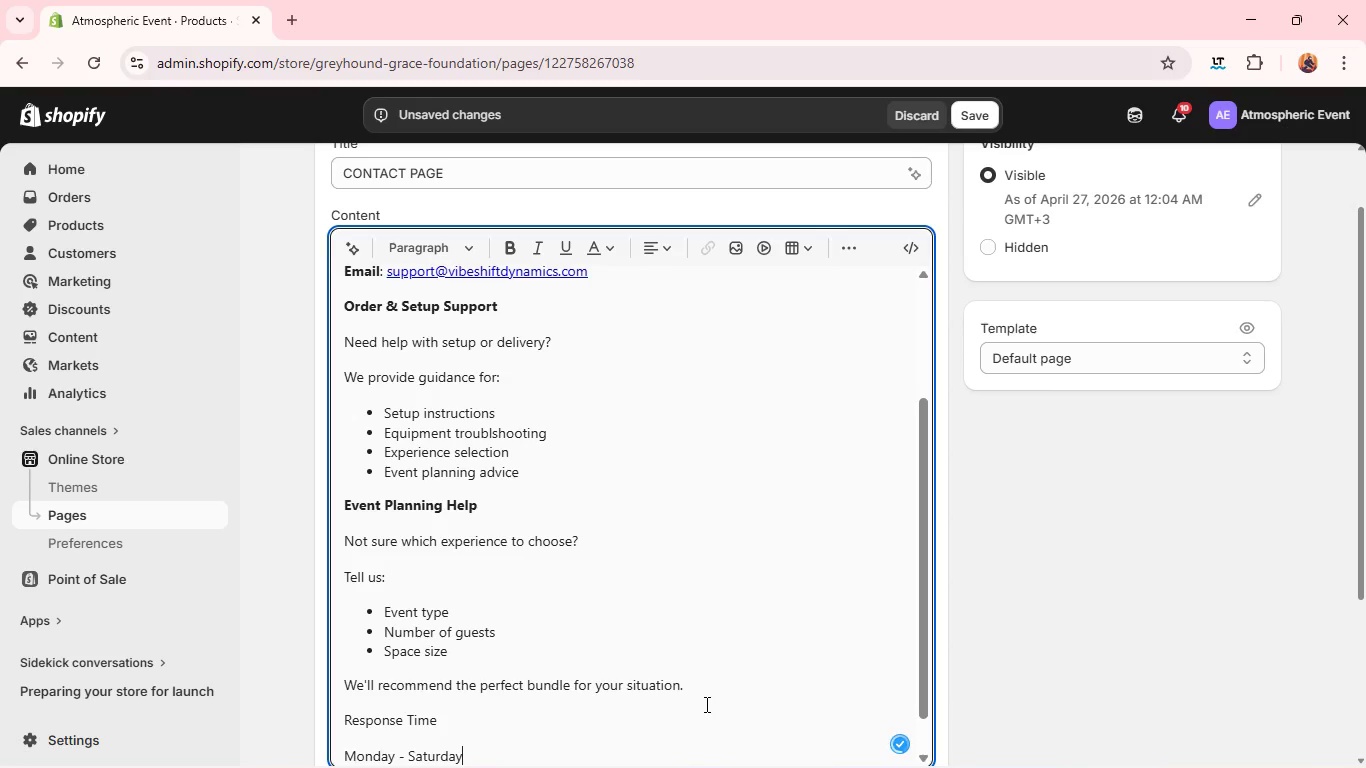 
key(Enter)
 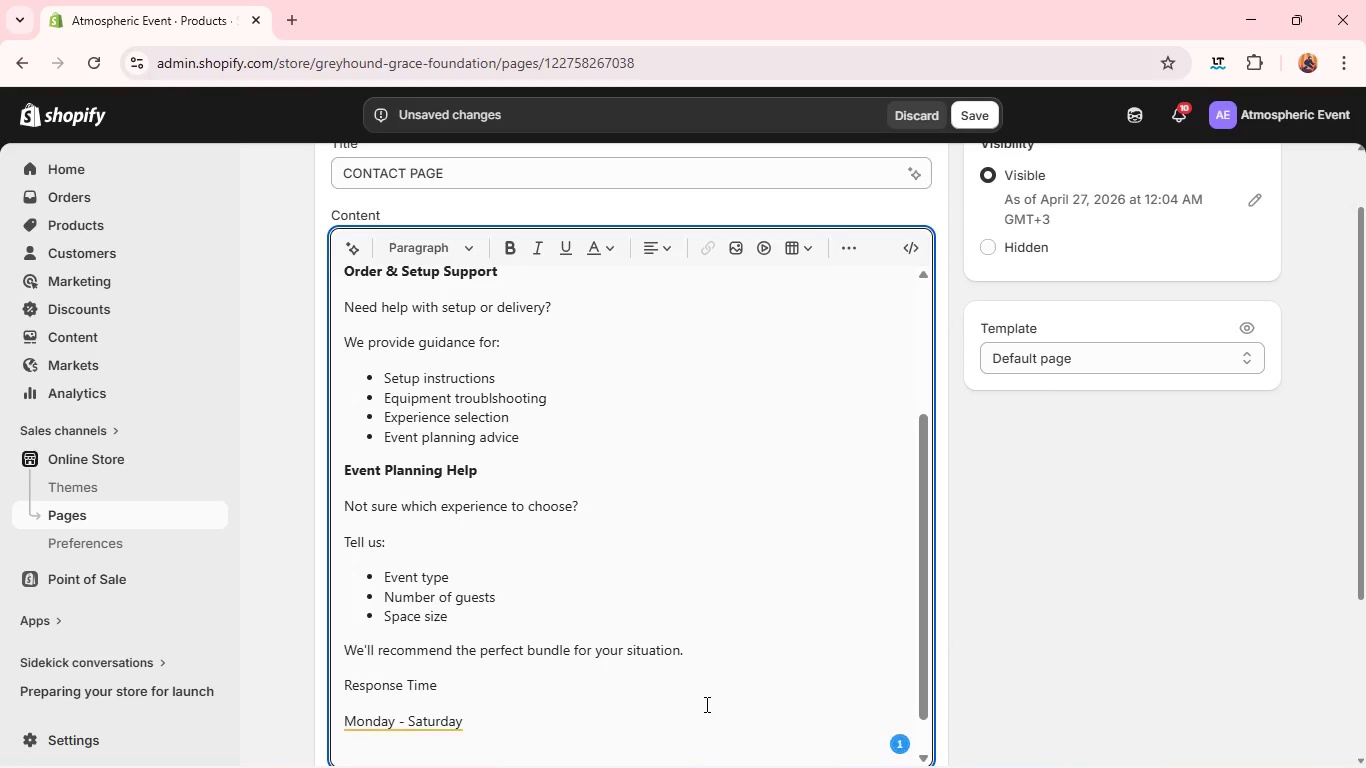 
type(9:00 AM - 6:00 (locsl time0)
 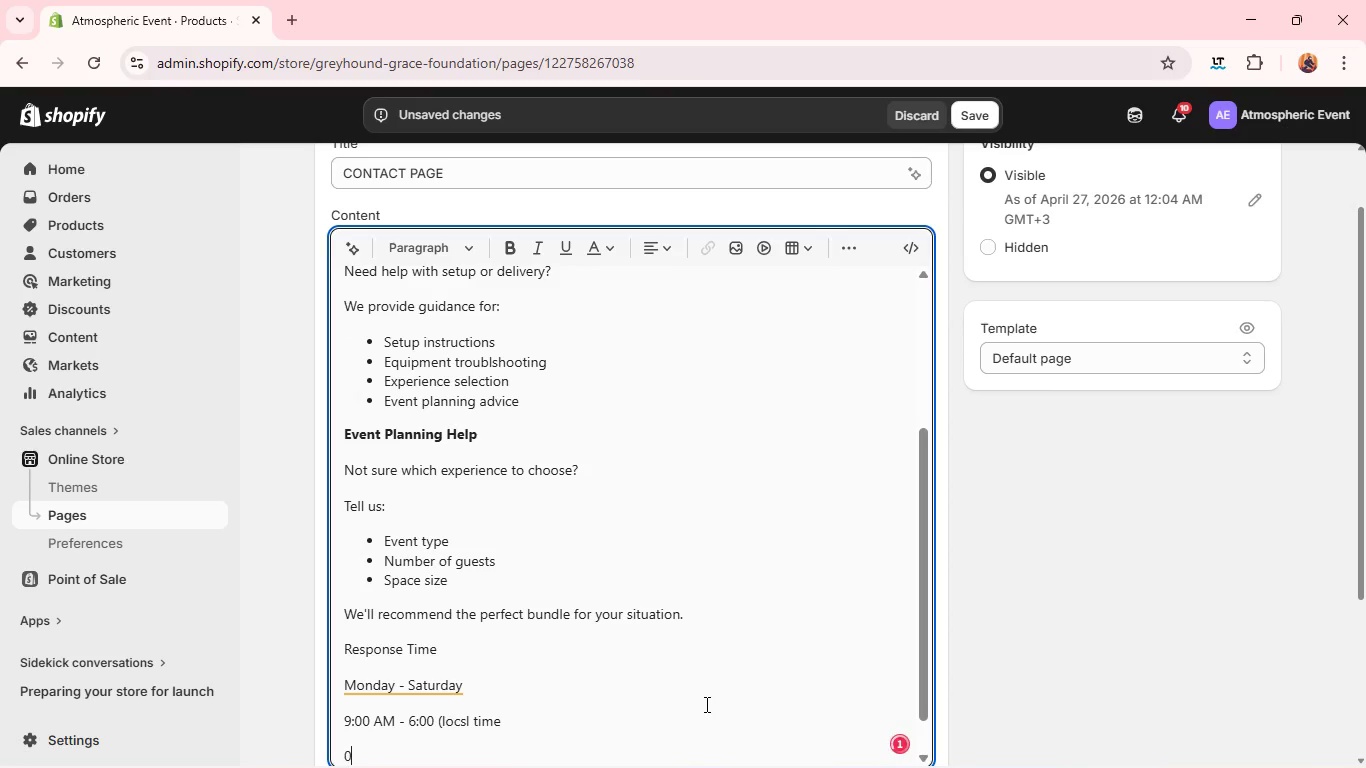 
 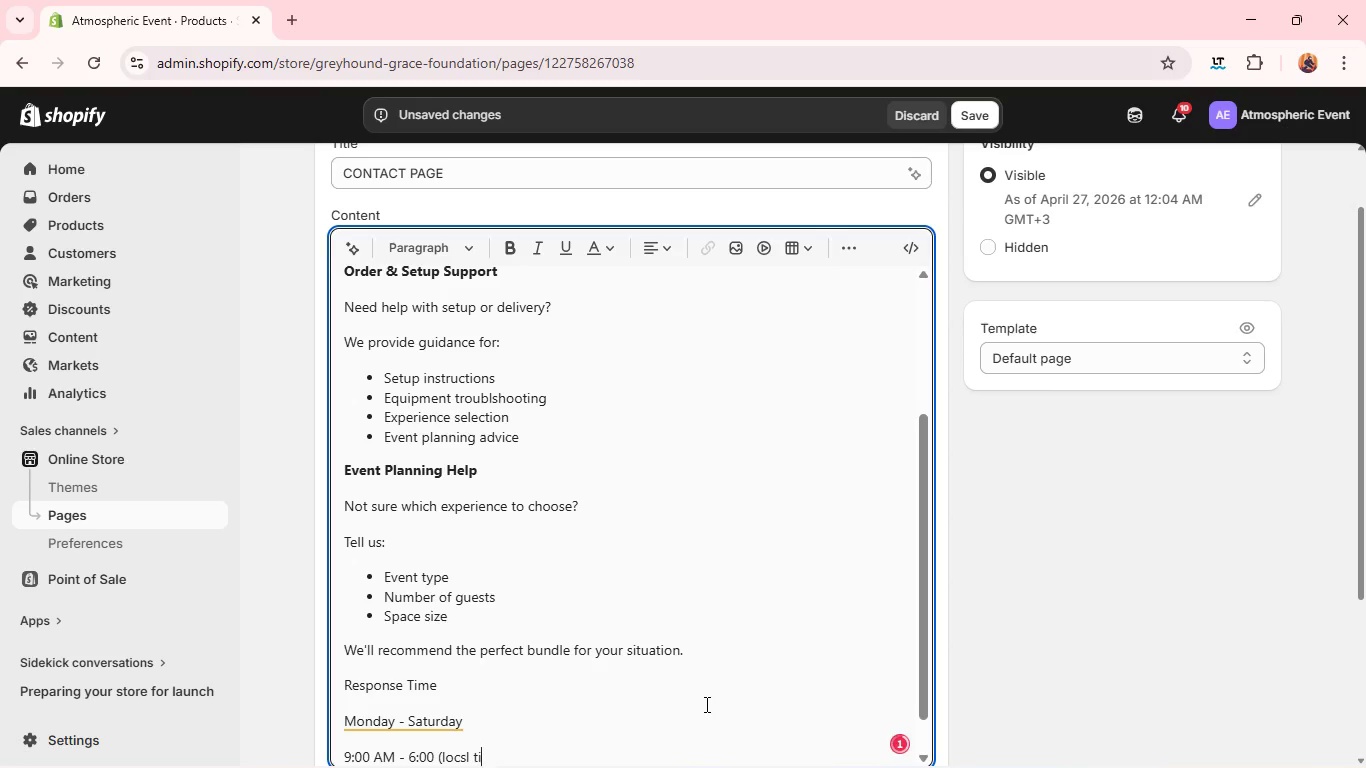 
hold_key(key=Enter, duration=0.48)
 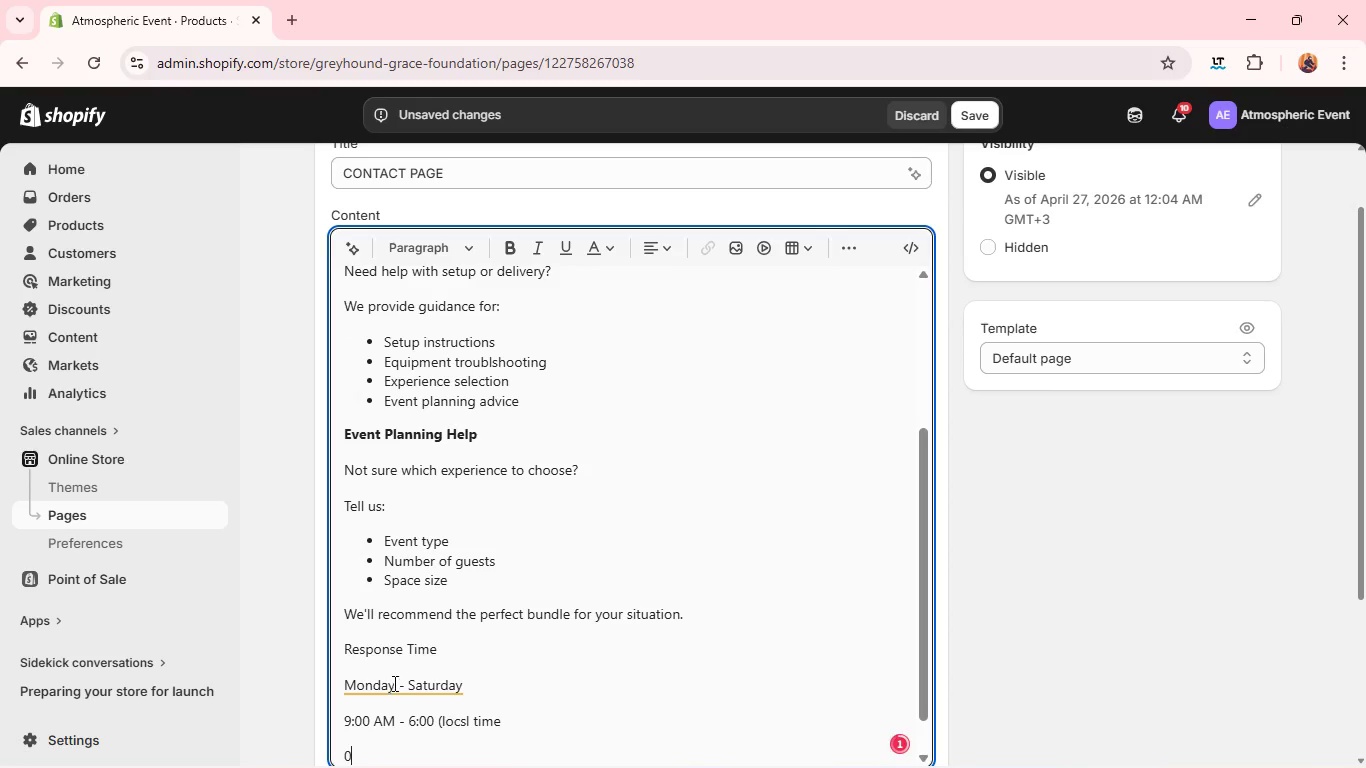 
left_click([400, 682])
 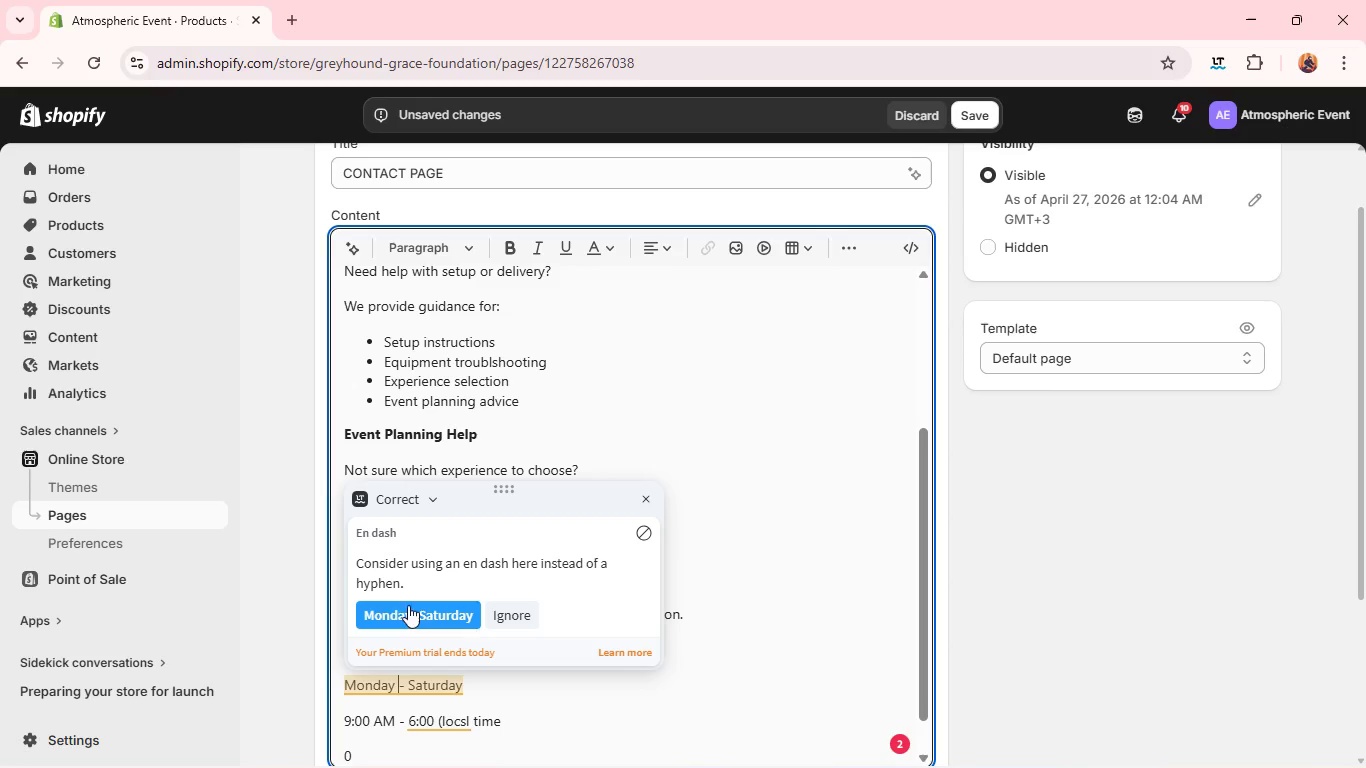 
left_click([406, 613])
 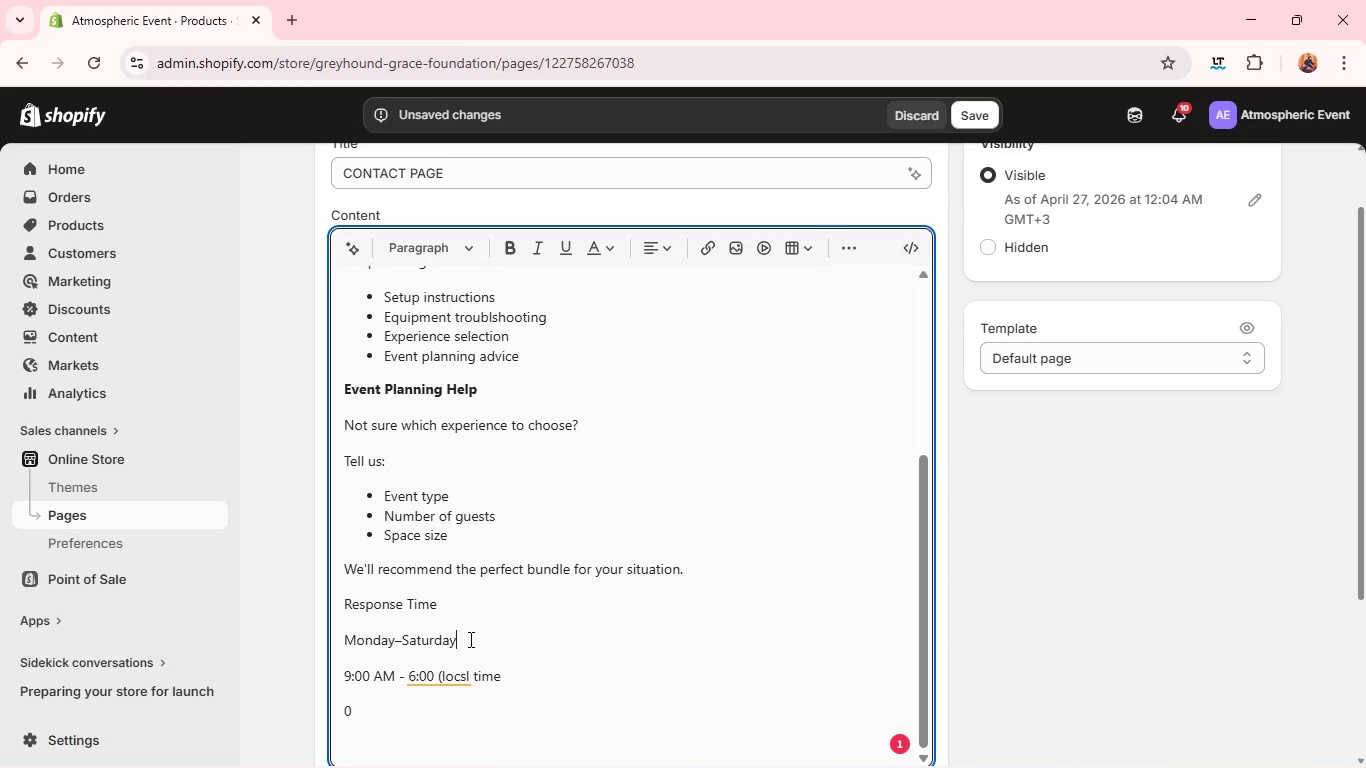 
wait(6.98)
 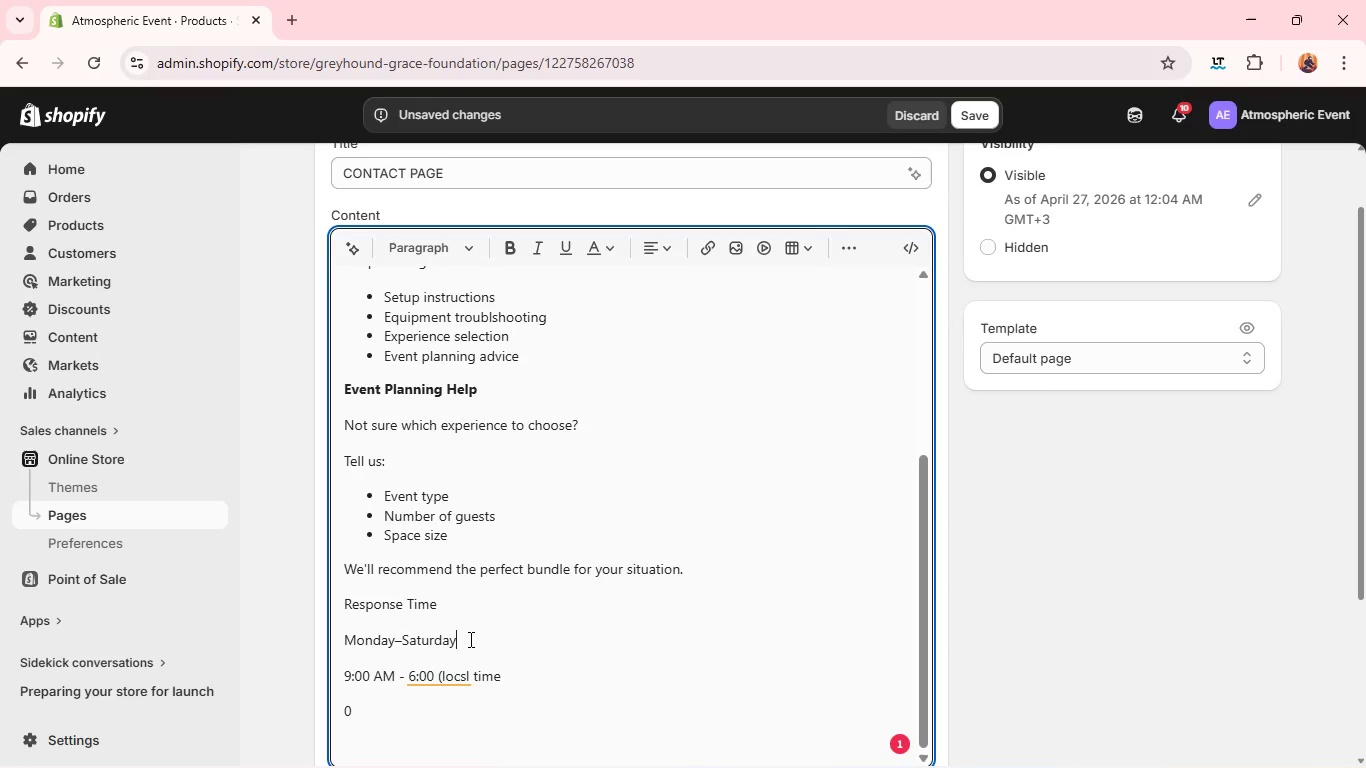 
double_click([419, 611])
 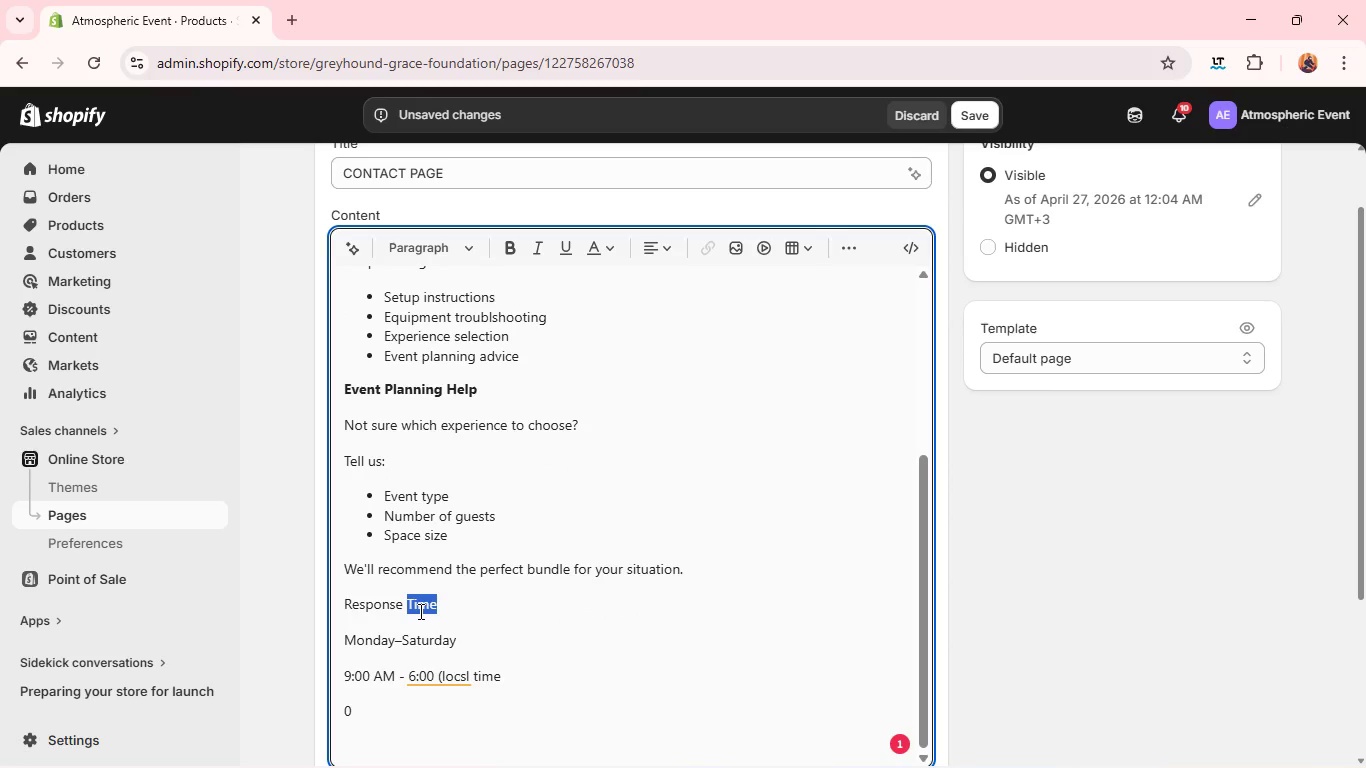 
triple_click([419, 611])
 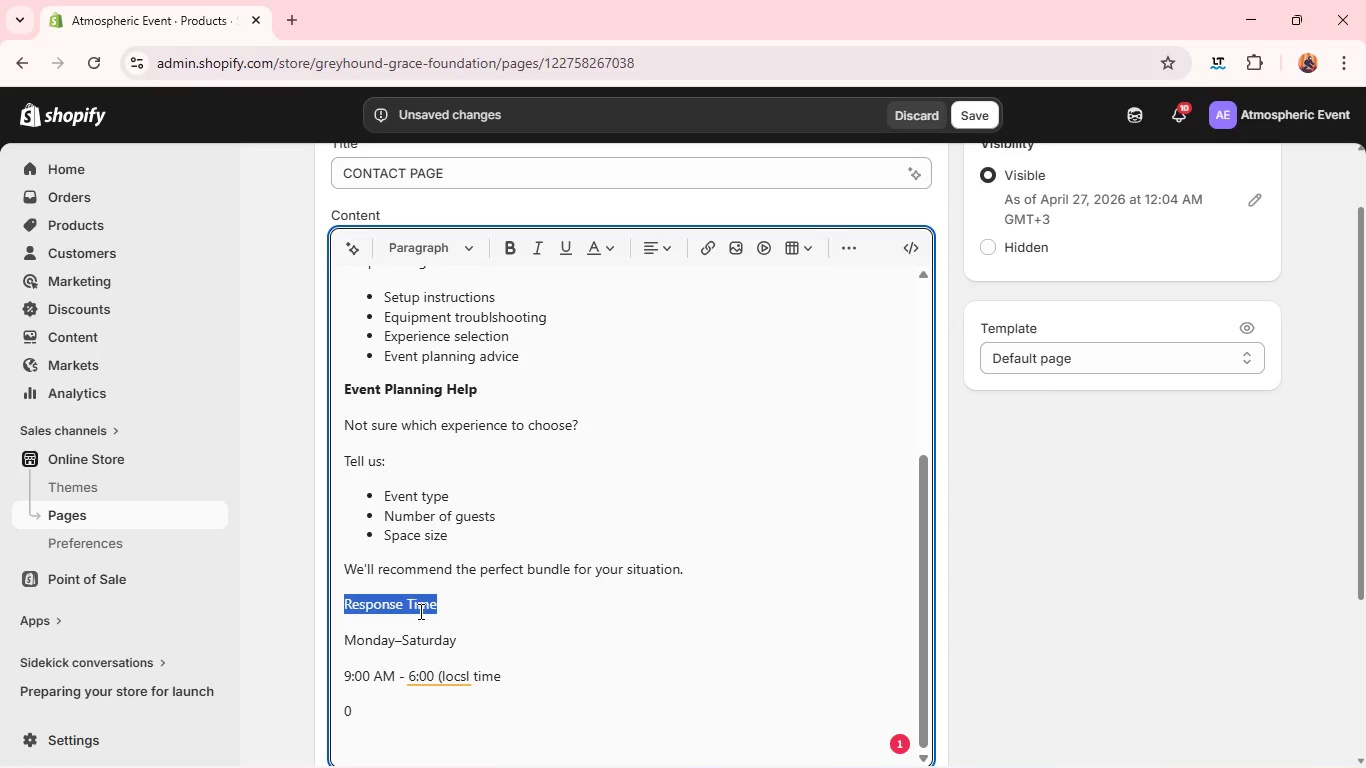 
key(Control+B)
 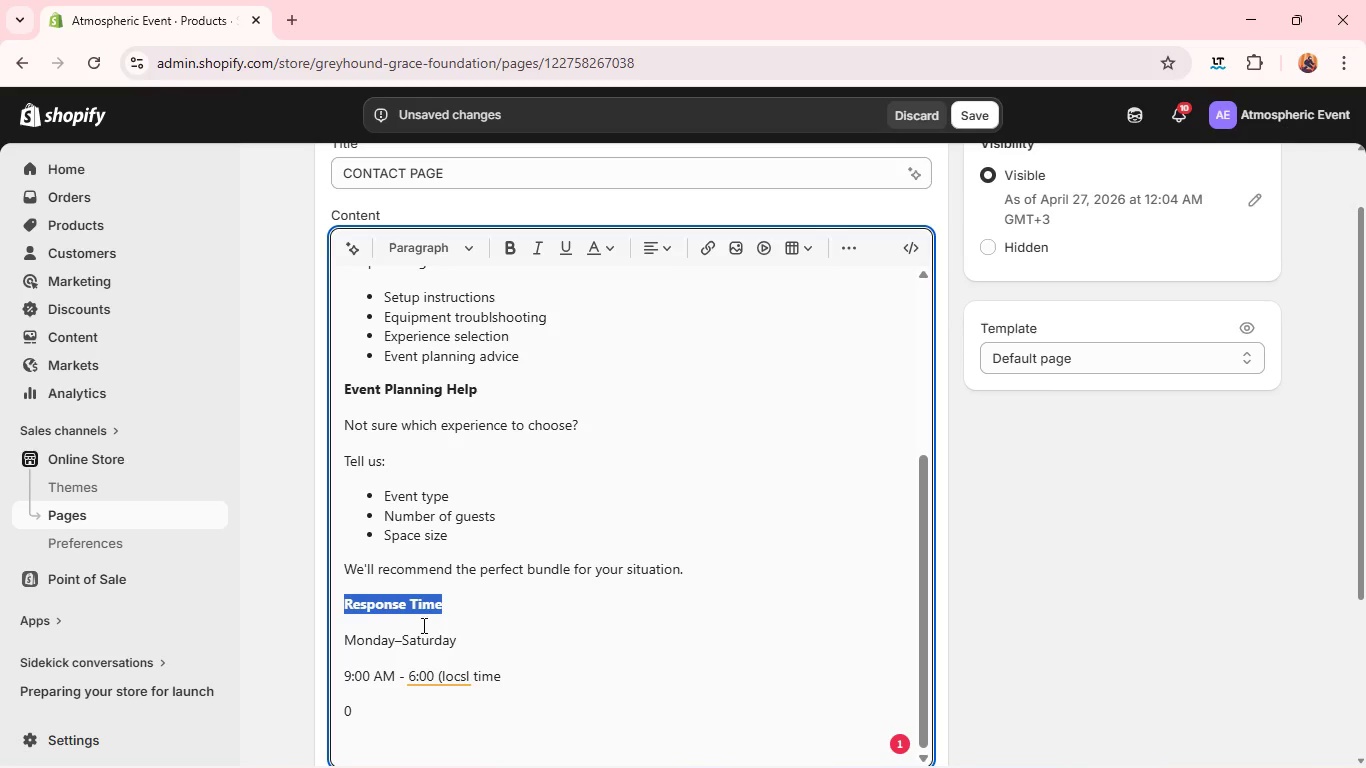 
left_click([413, 623])
 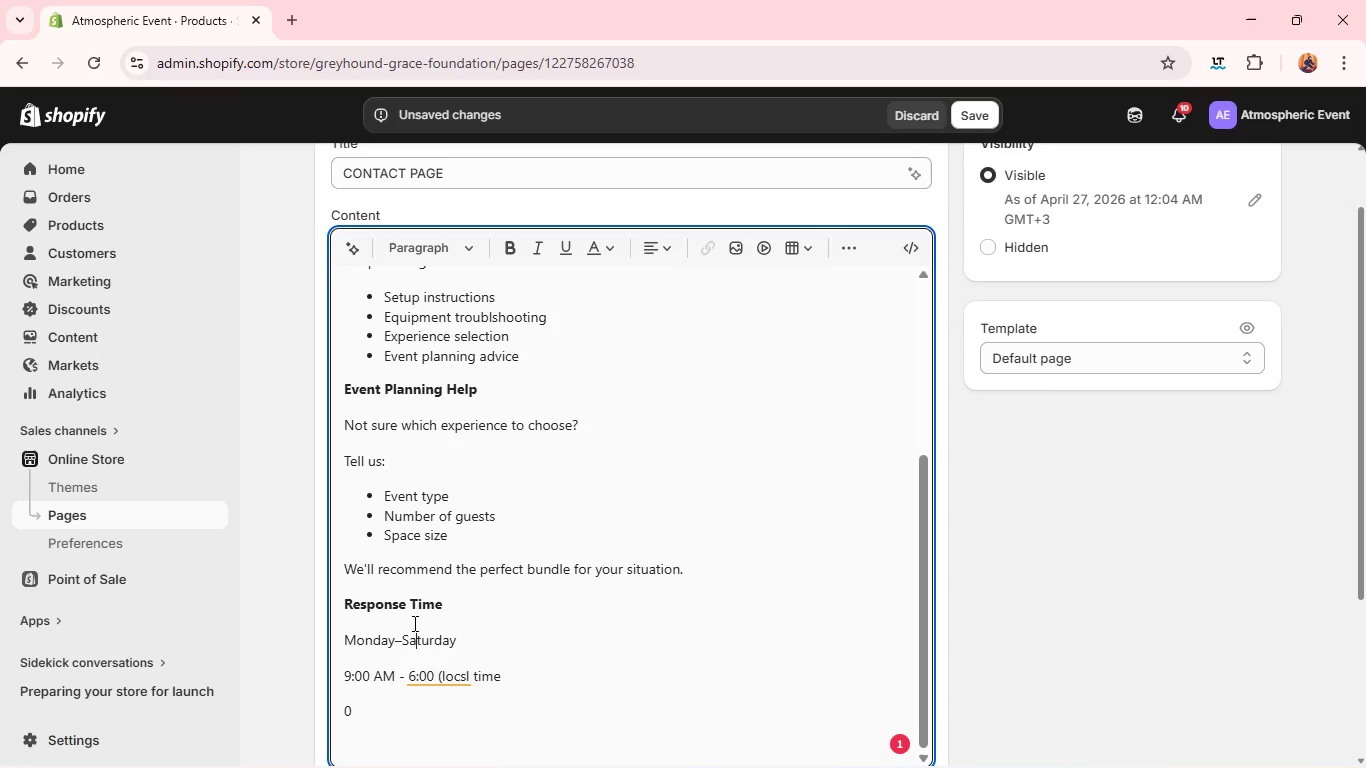 
hold_key(key=ShiftLeft, duration=0.45)
 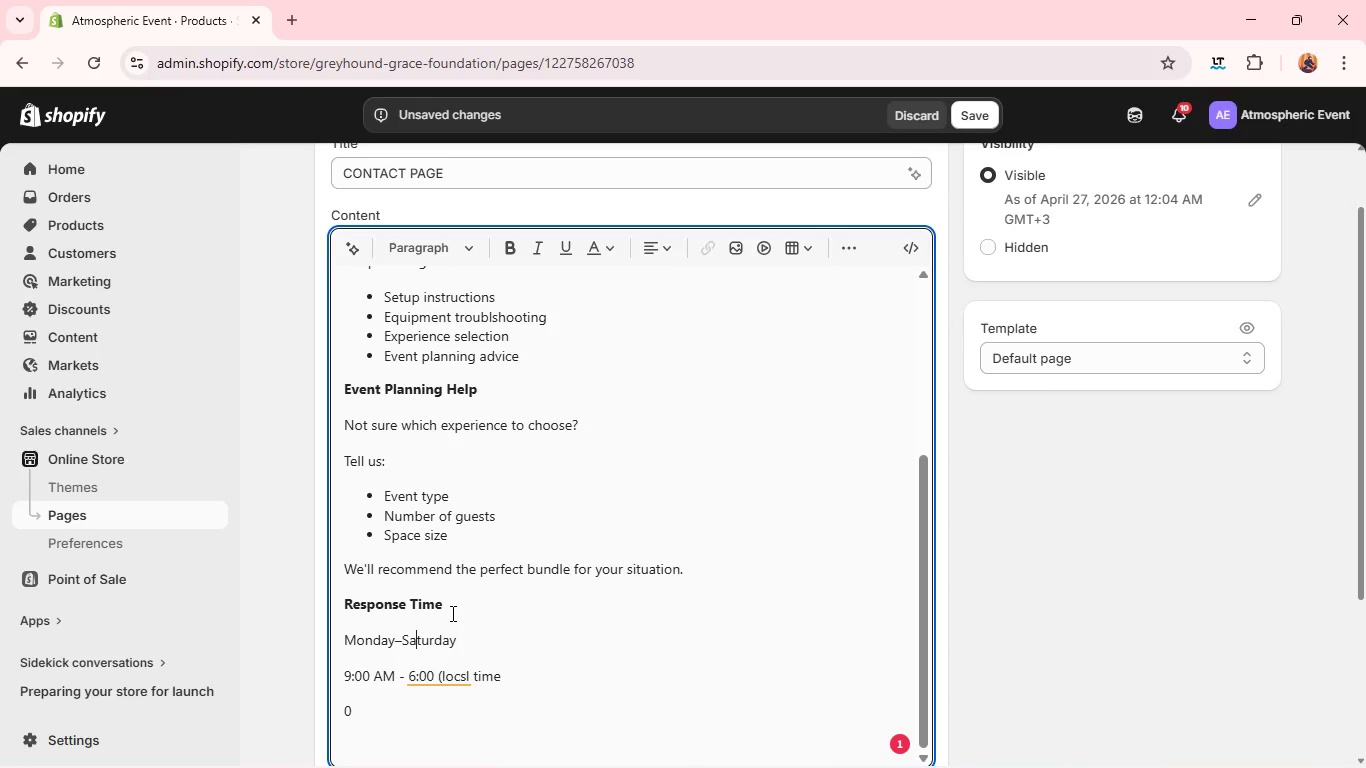 
left_click([451, 613])
 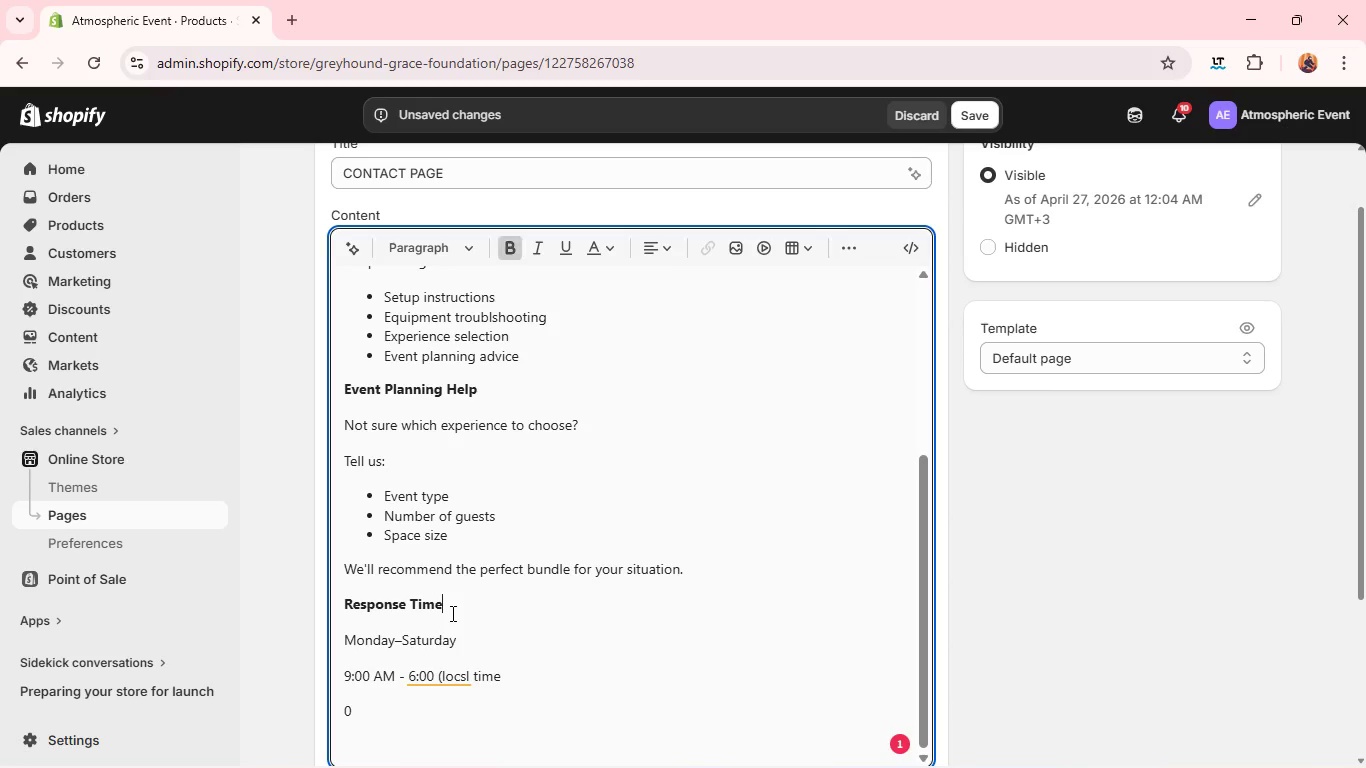 
key(Enter)
 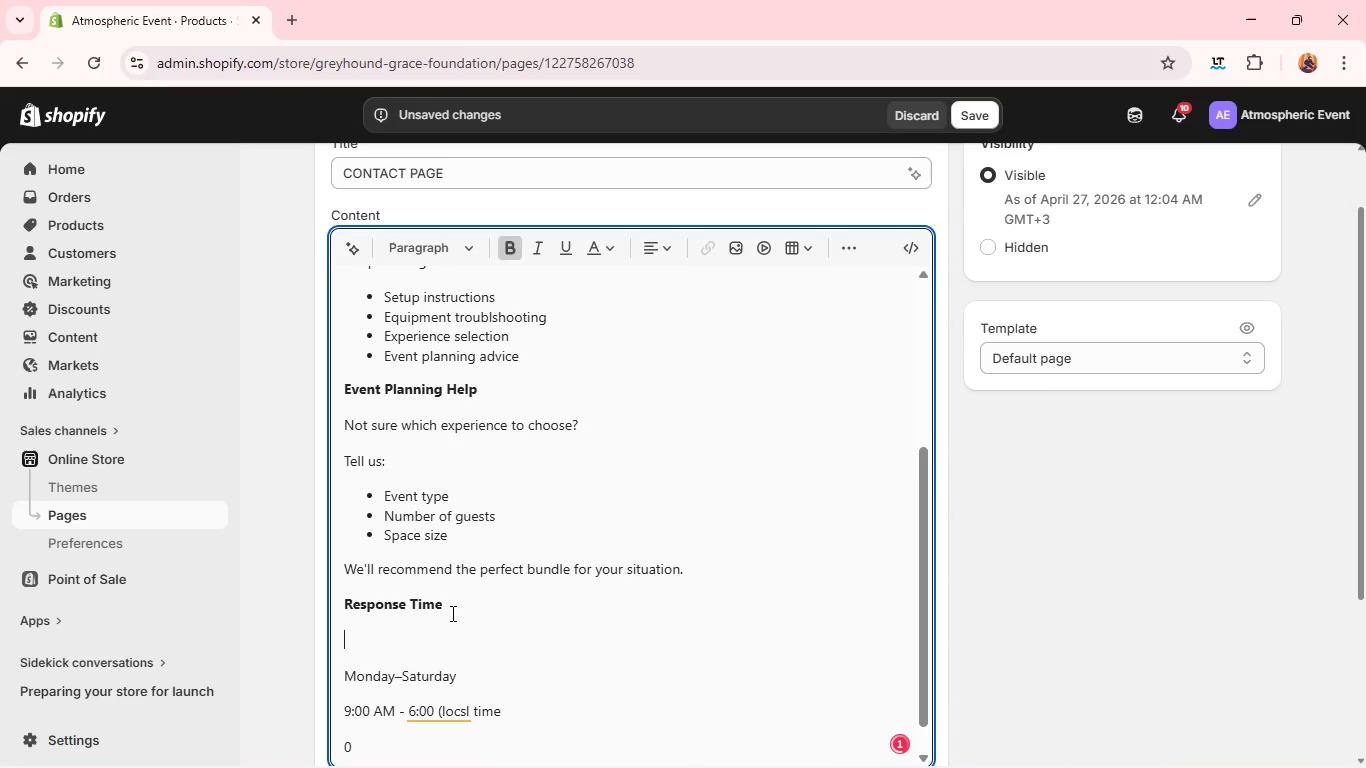 
type(We )
 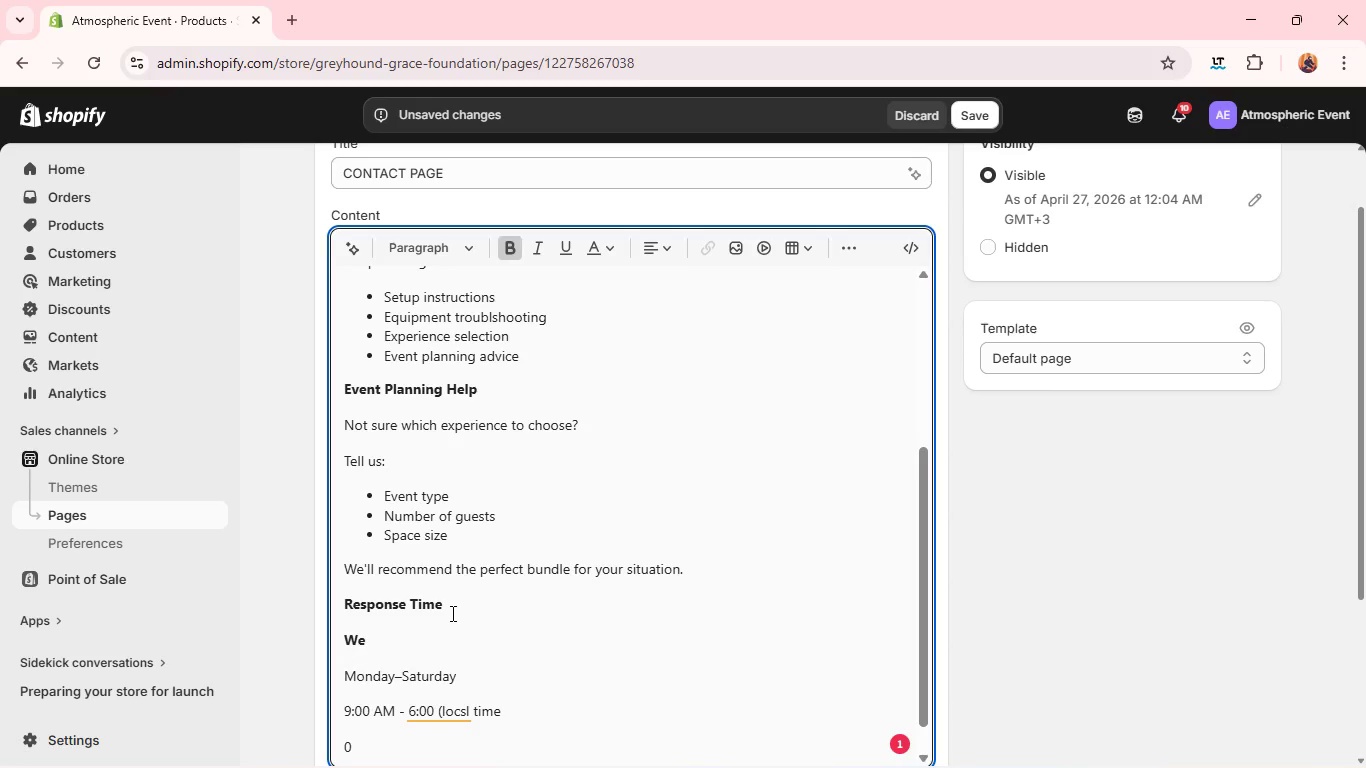 
type(typically reso)
 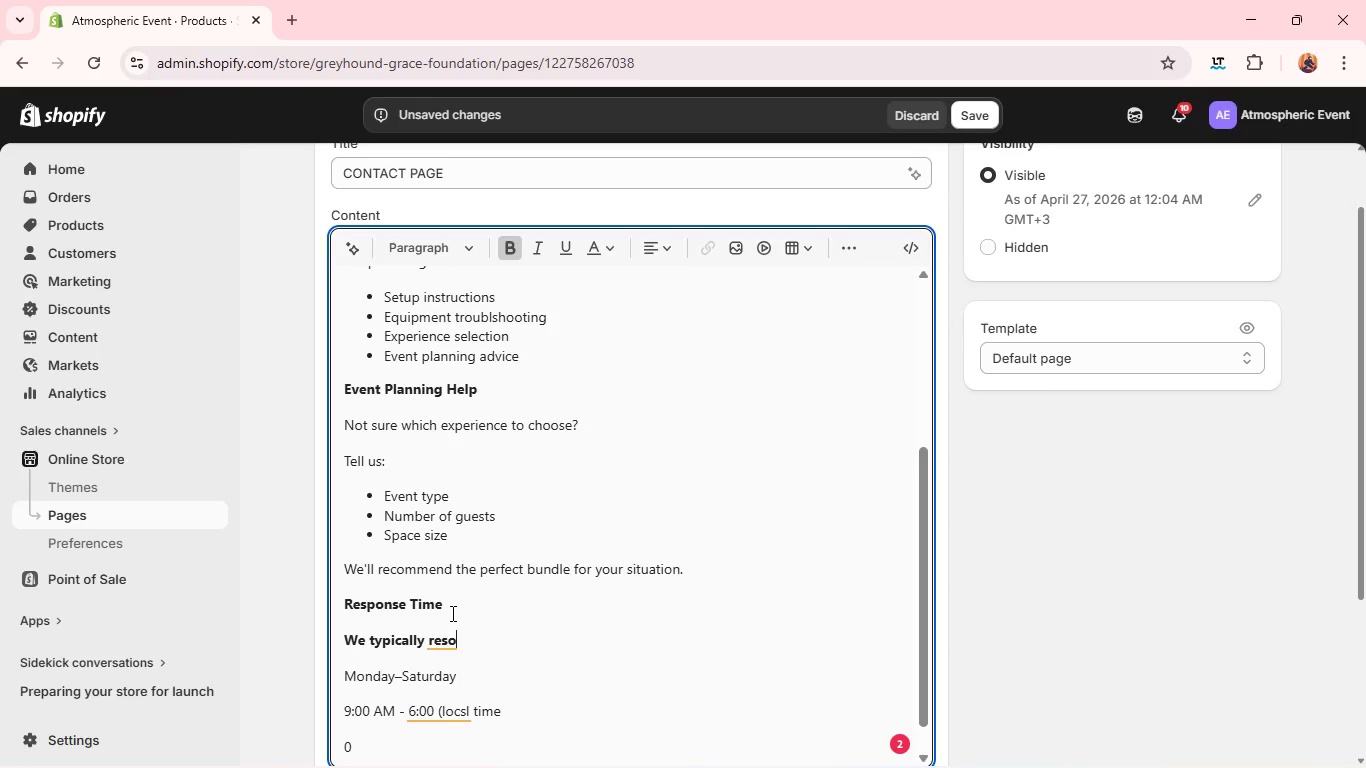 
type(nd withing 24-48 hours.)
 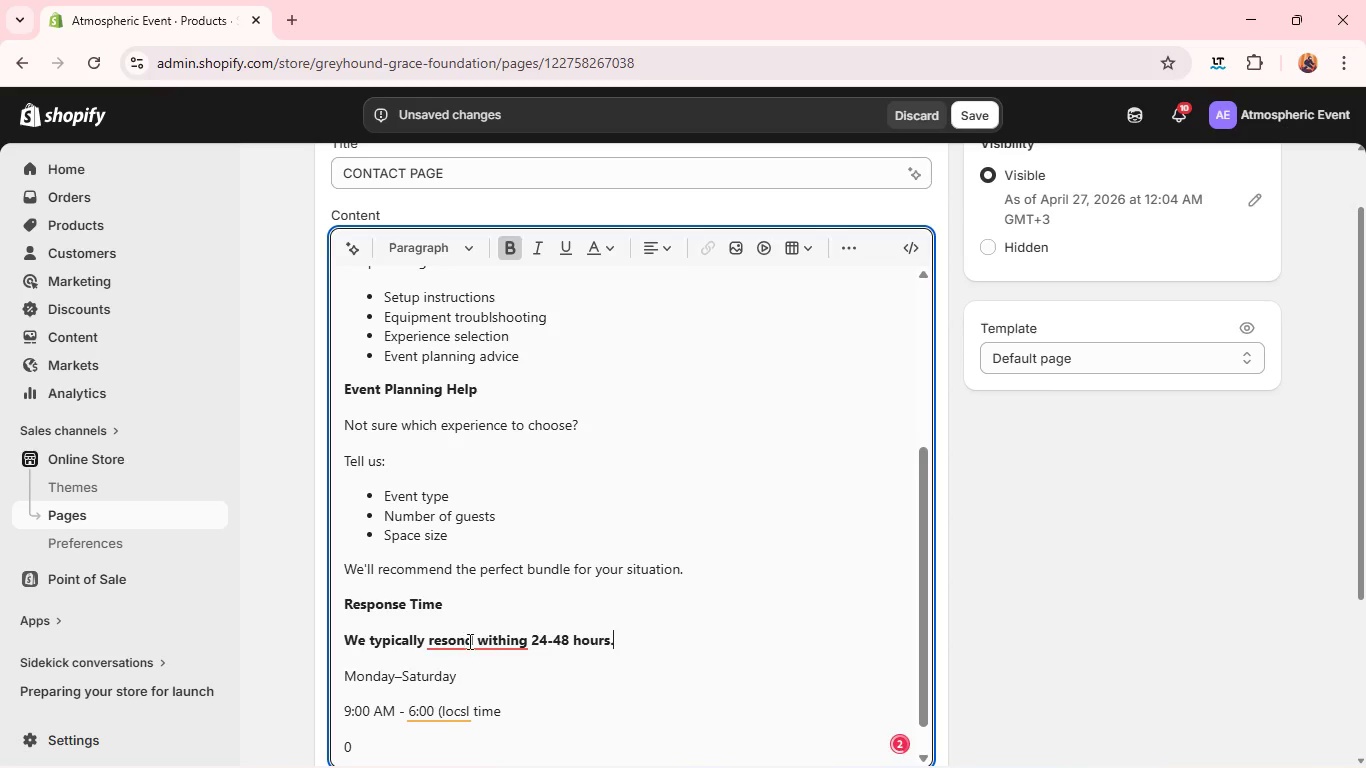 
left_click([492, 635])
 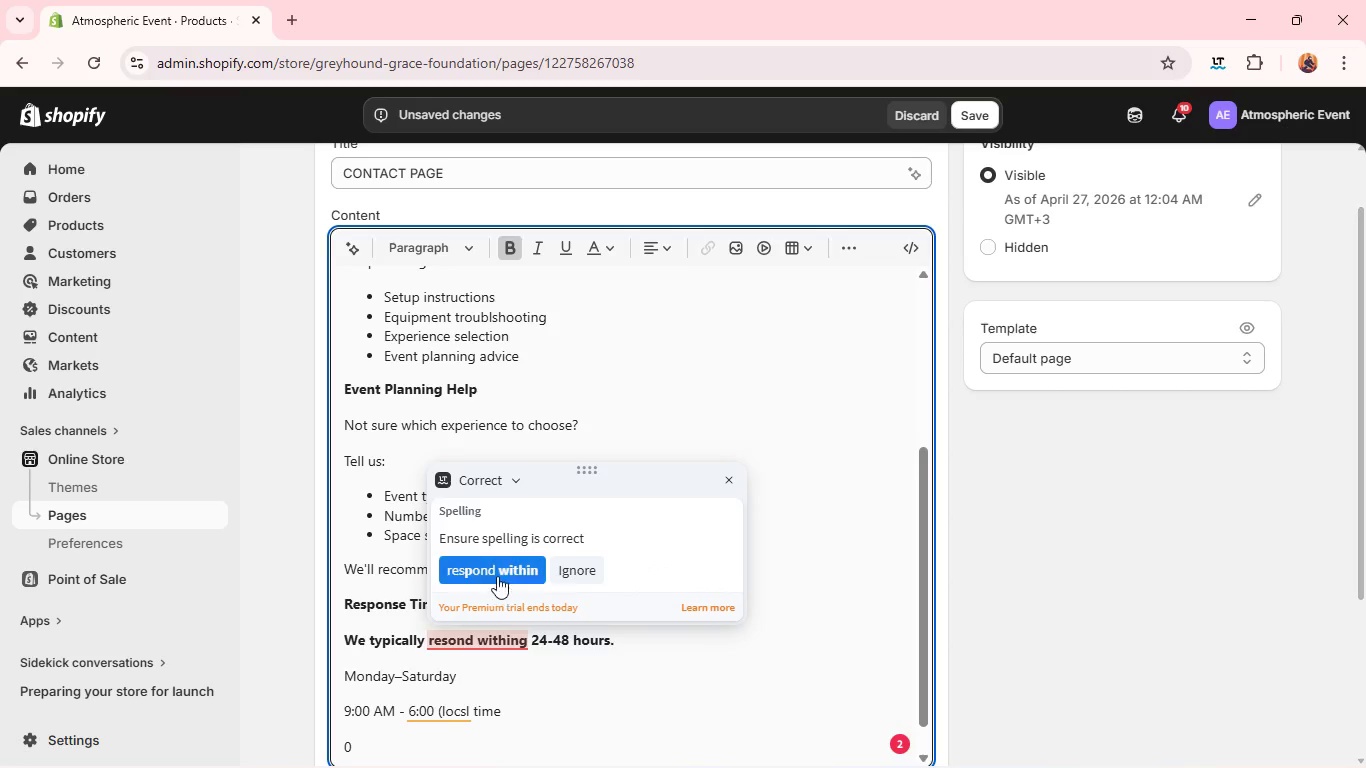 
left_click([499, 563])
 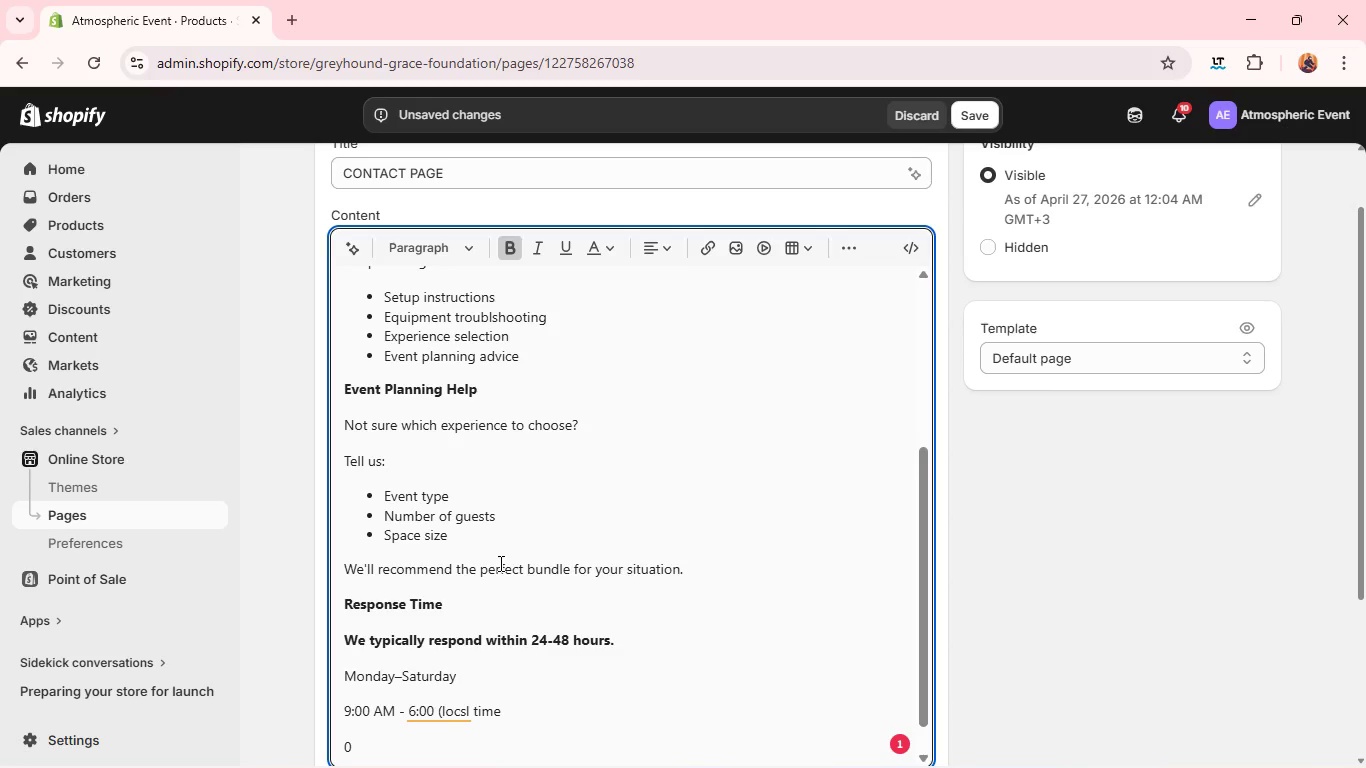 
wait(6.23)
 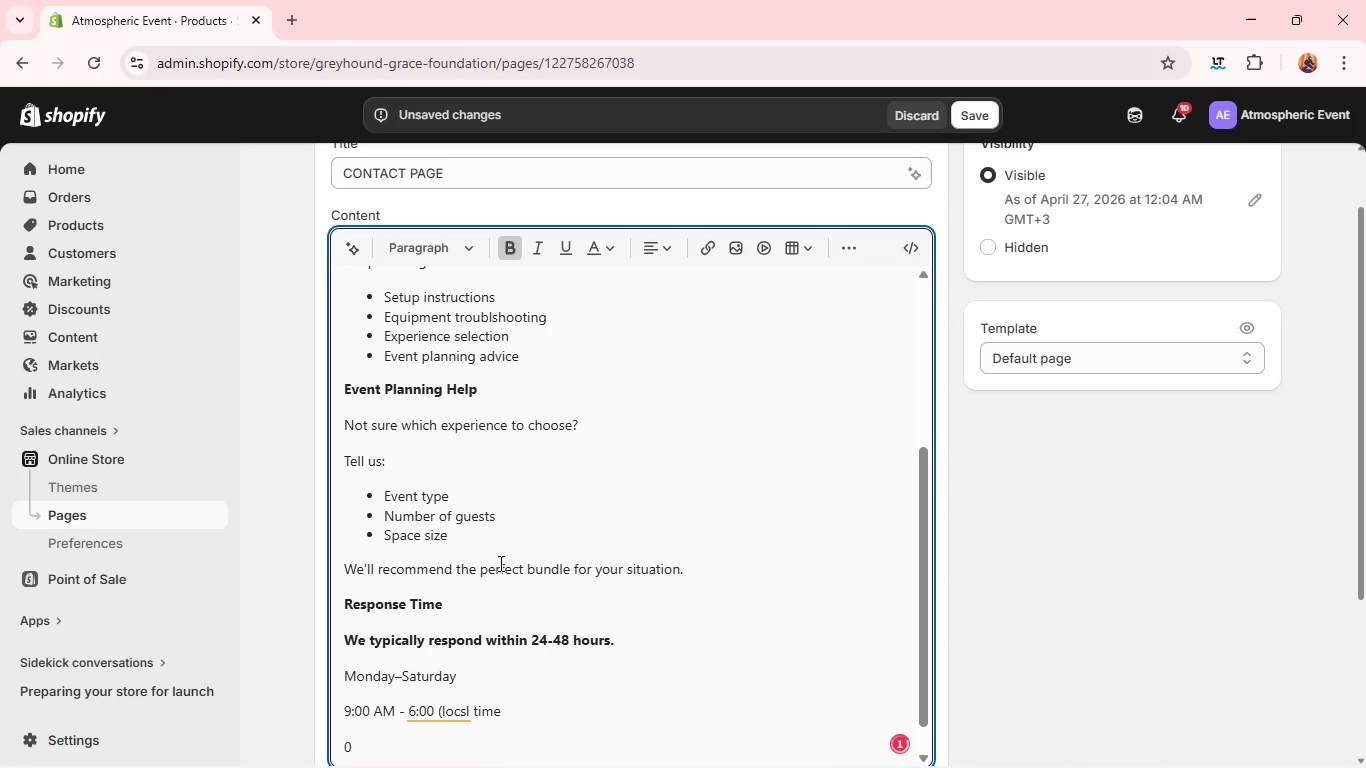 
double_click([414, 635])
 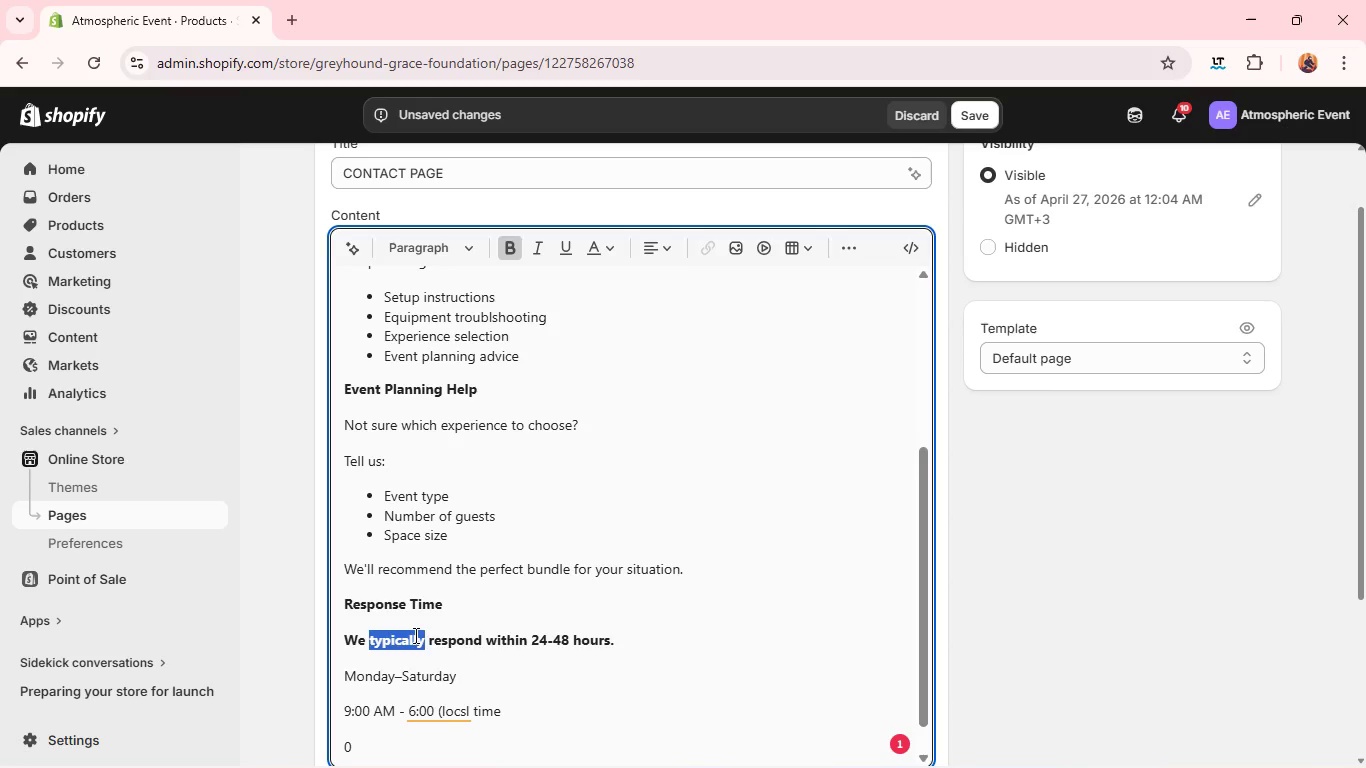 
triple_click([414, 635])
 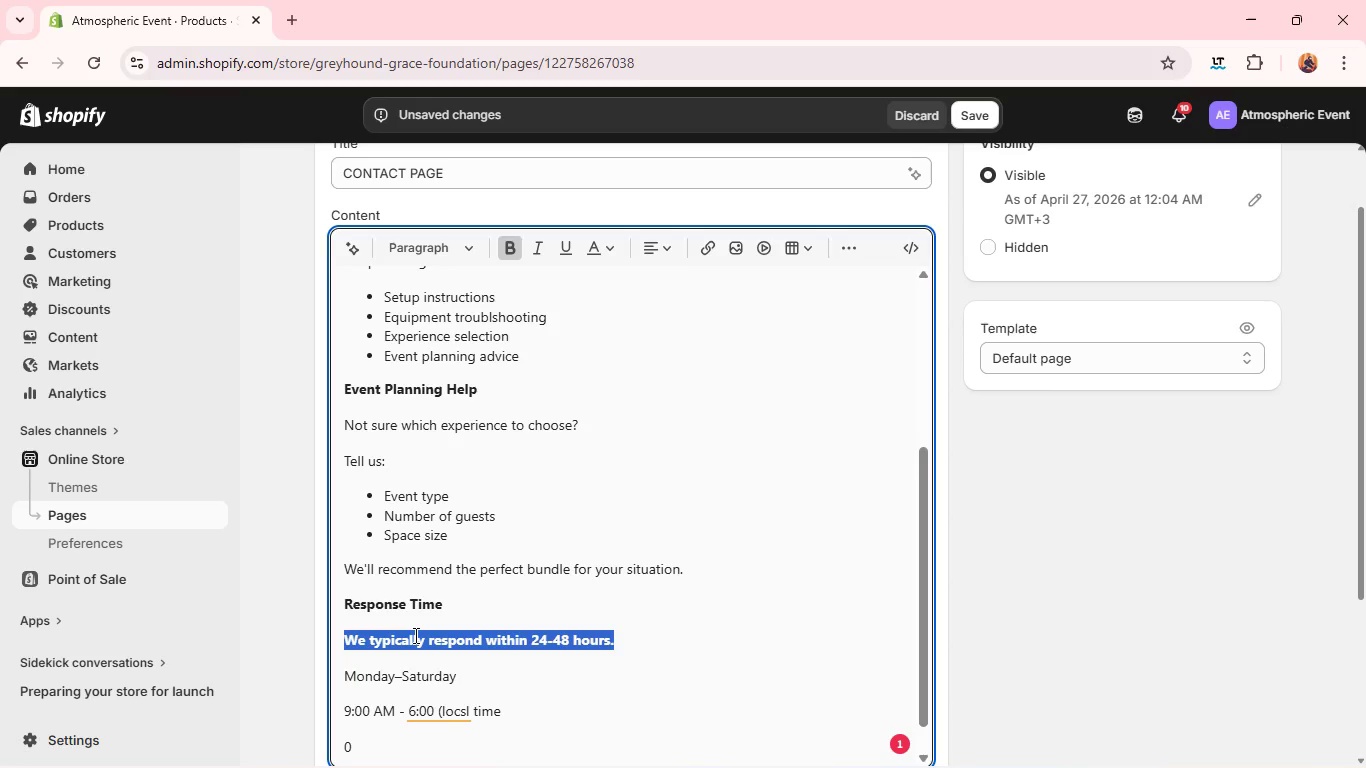 
triple_click([414, 635])
 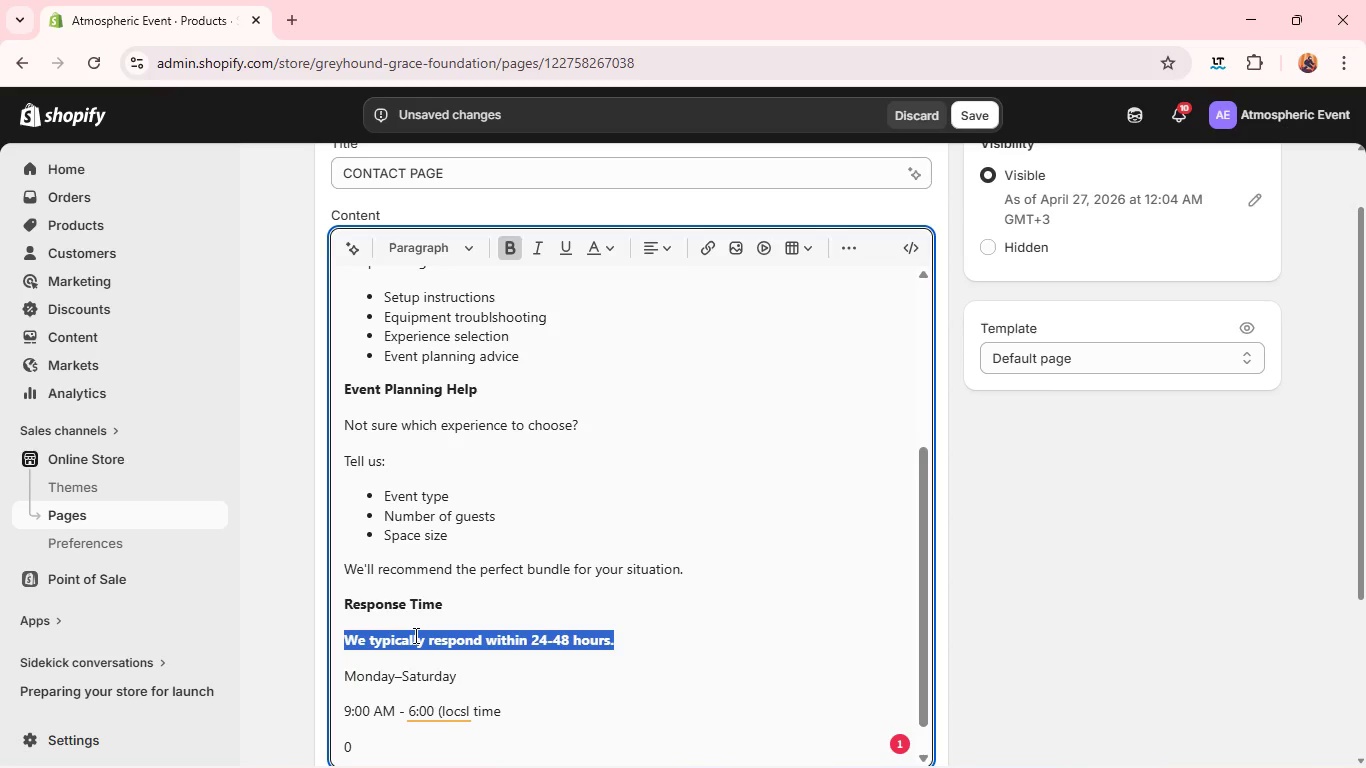 
key(Control+B)
 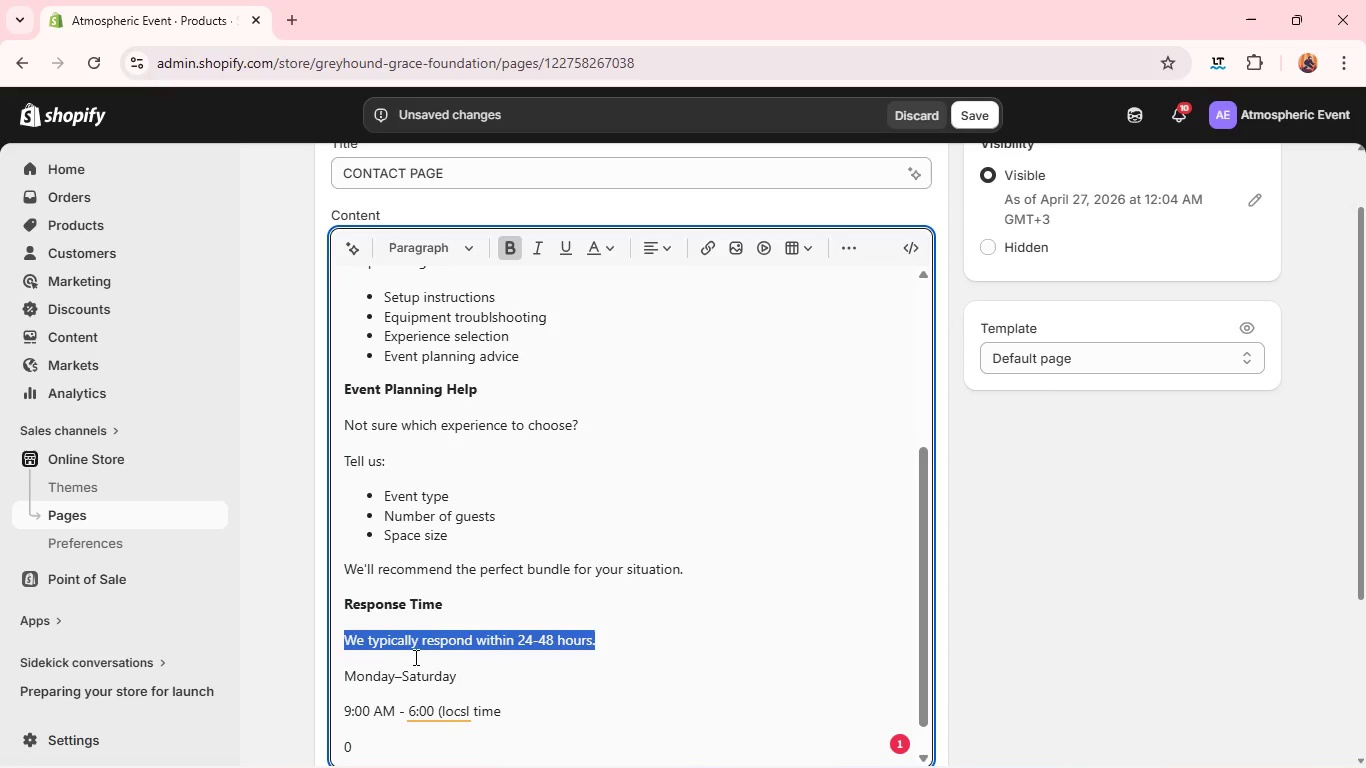 
left_click([425, 706])
 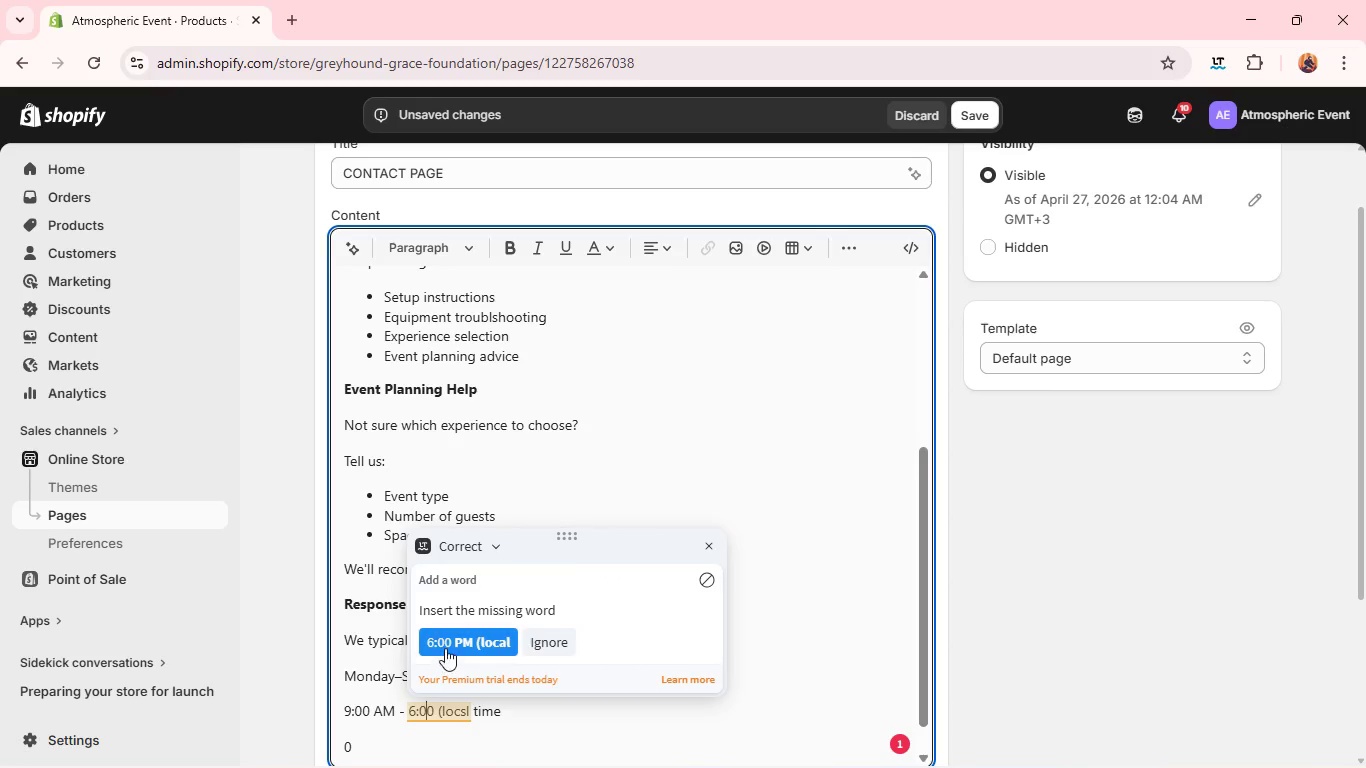 
left_click([446, 642])
 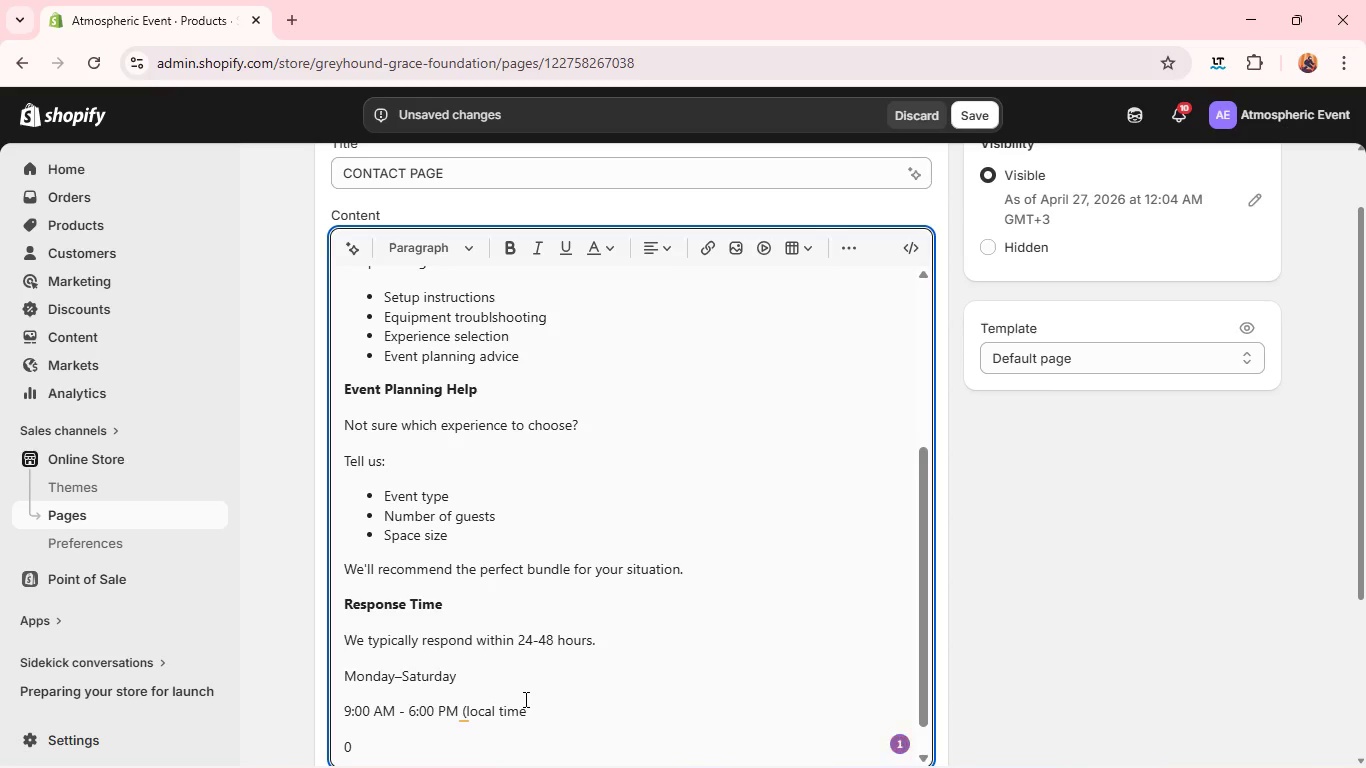 
left_click([533, 714])
 